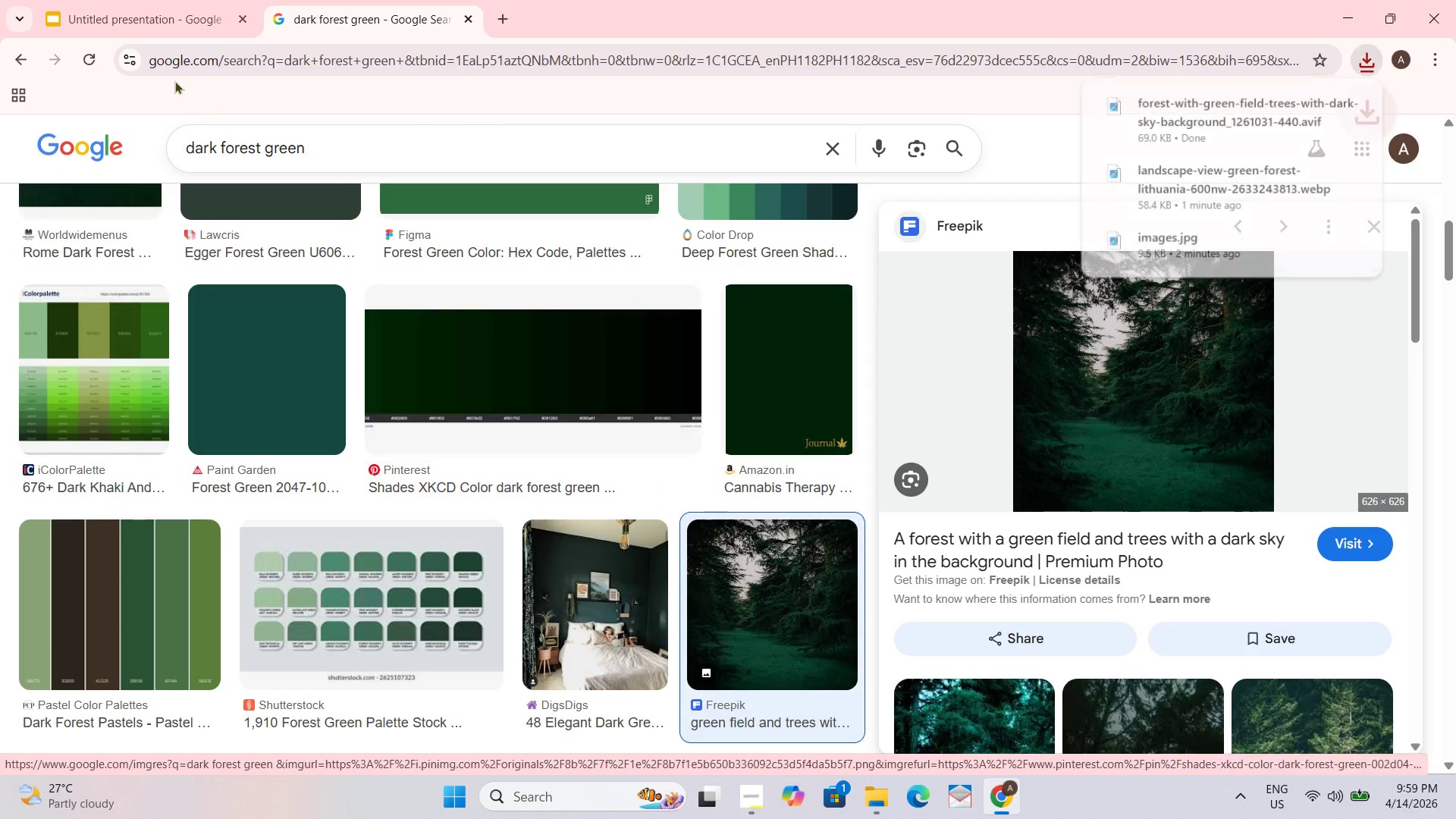 
left_click([137, 8])
 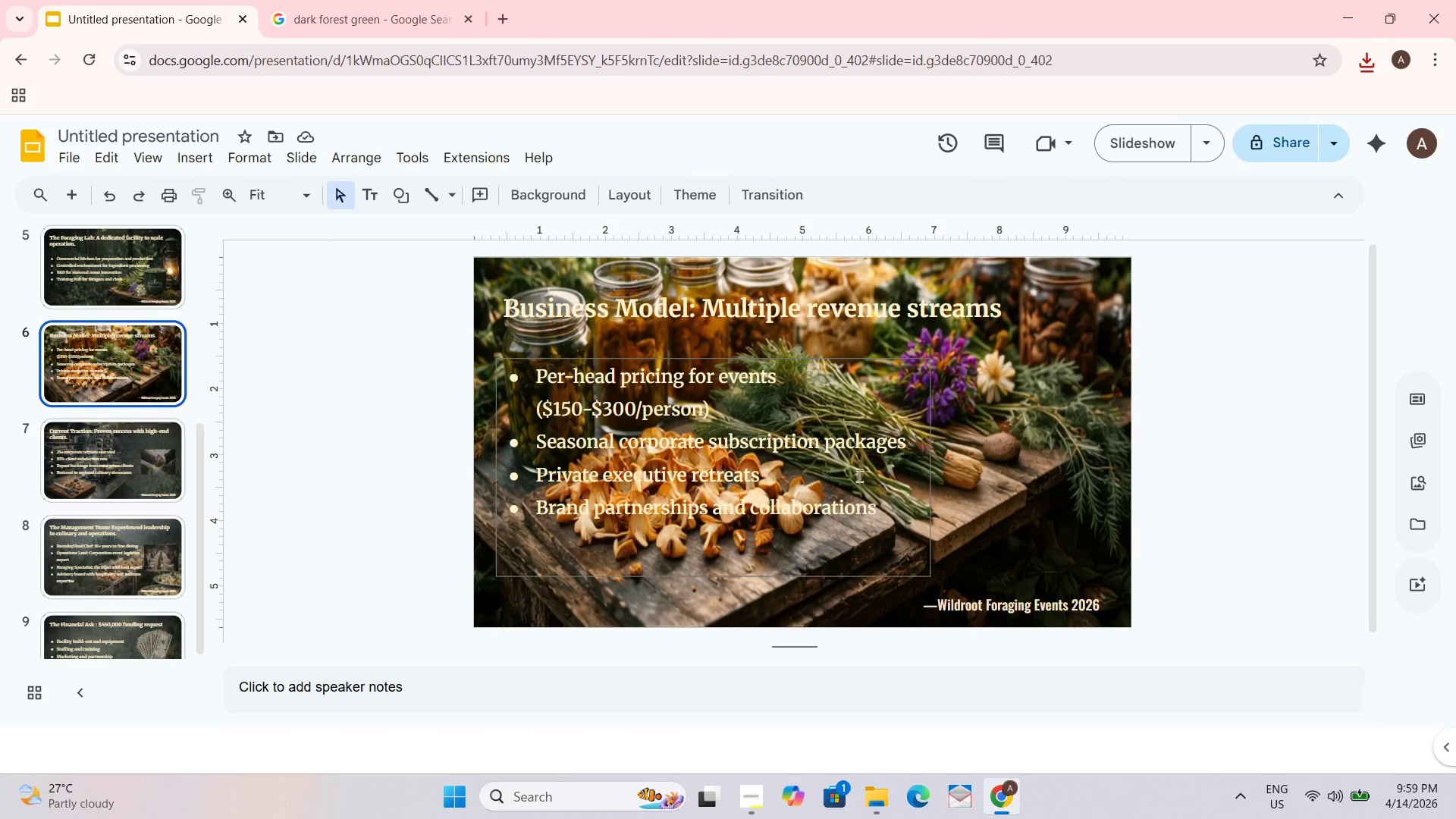 
right_click([1055, 457])
 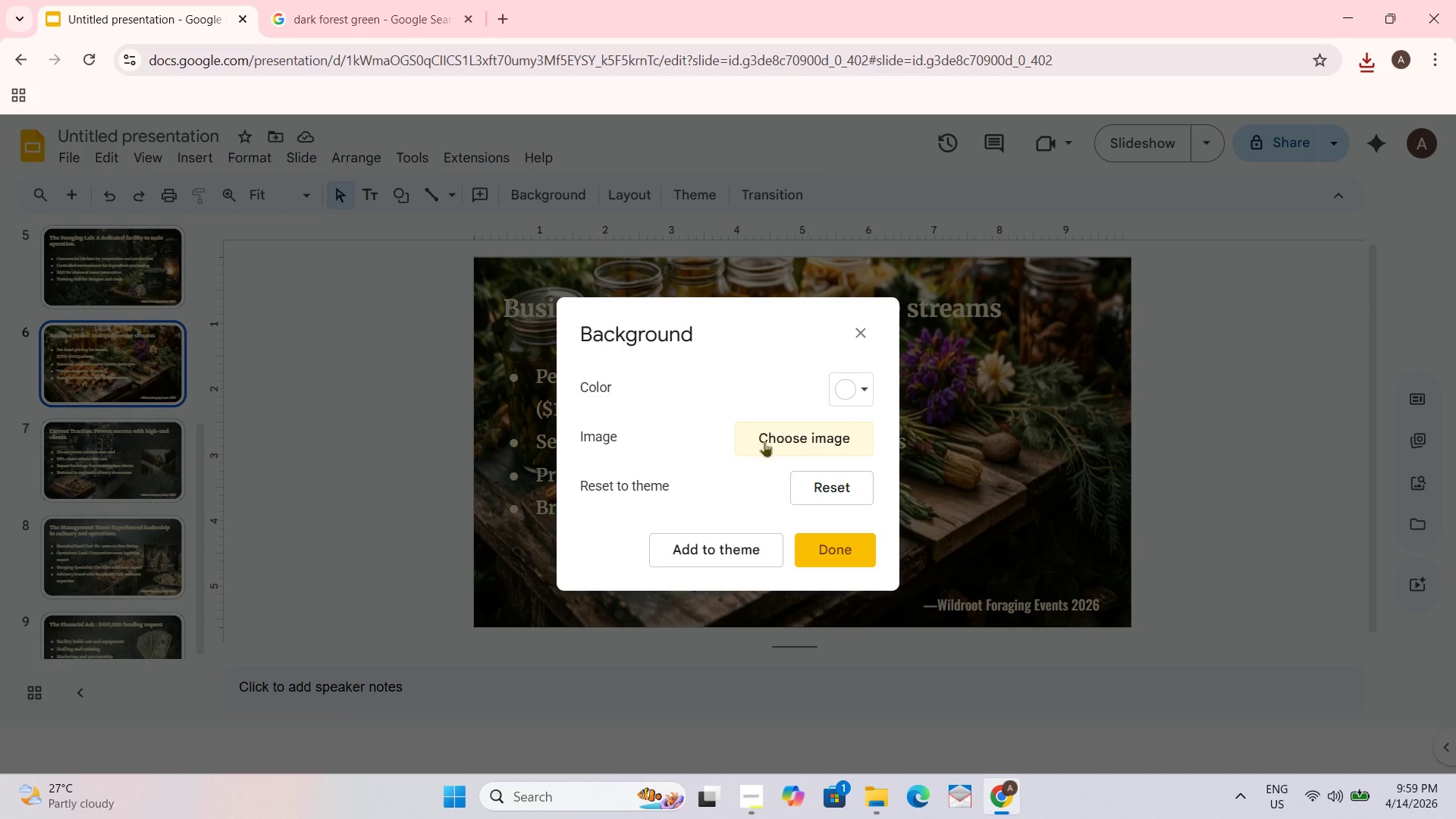 
left_click([783, 446])
 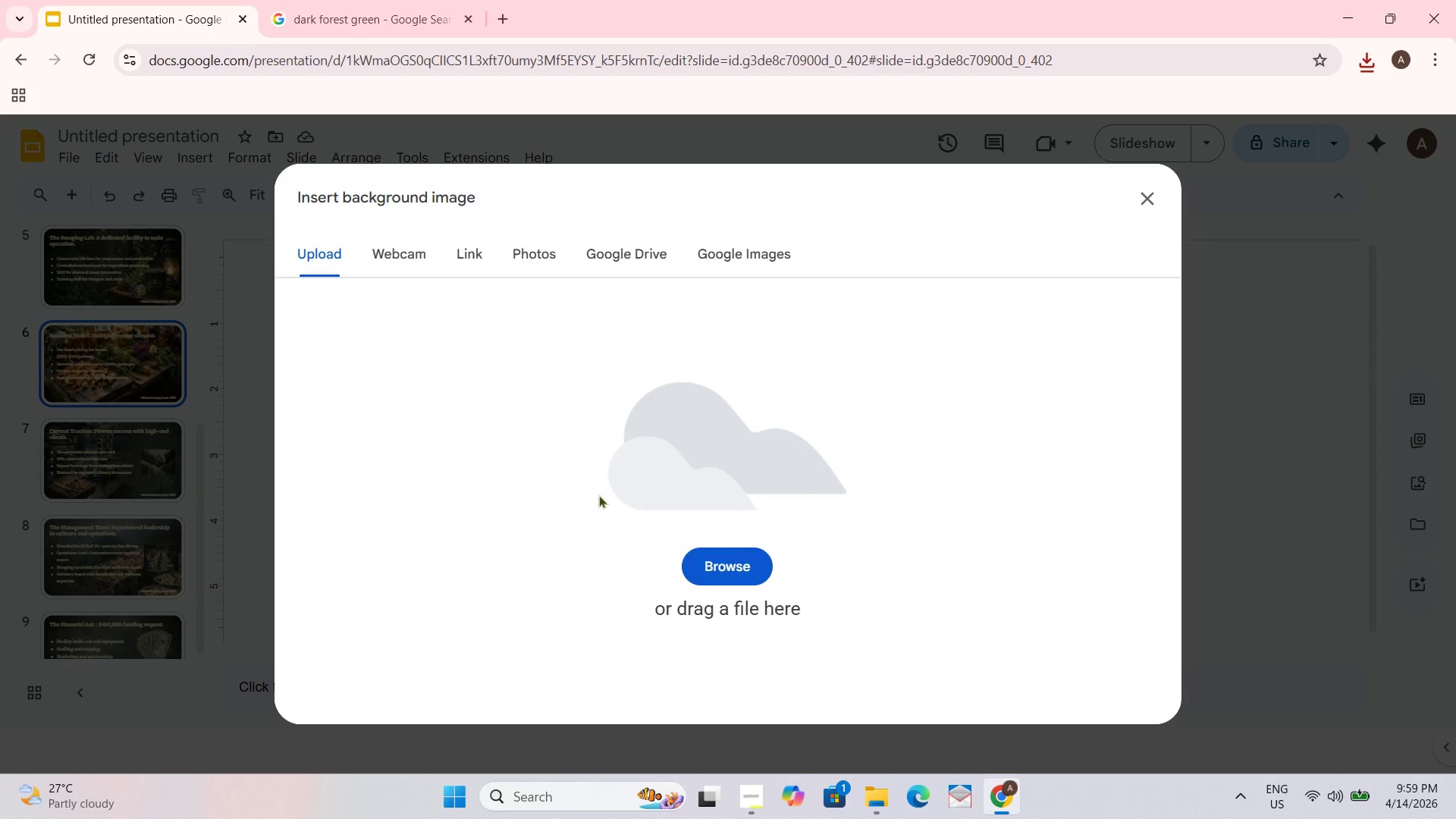 
left_click([723, 561])
 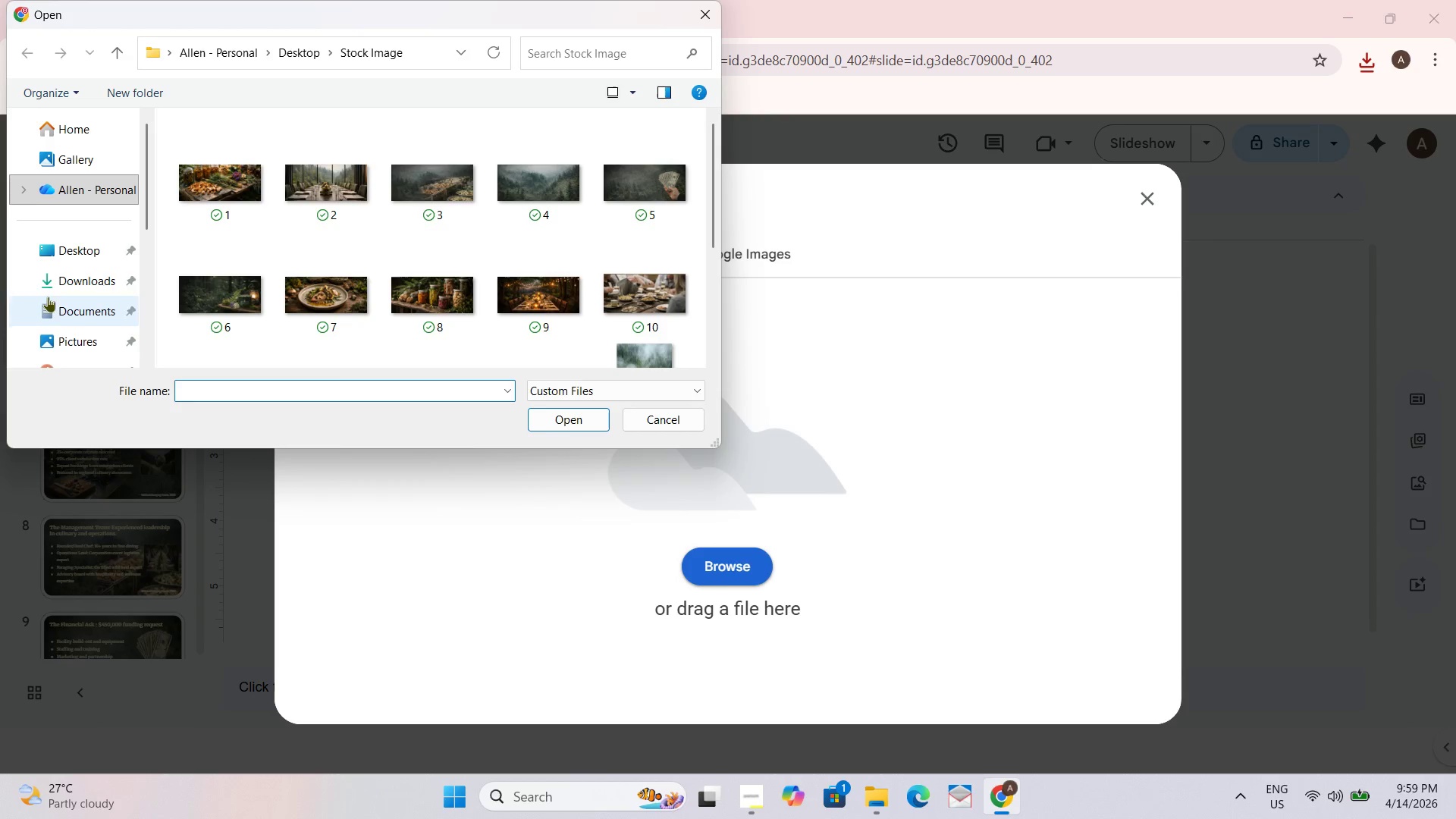 
left_click([78, 255])
 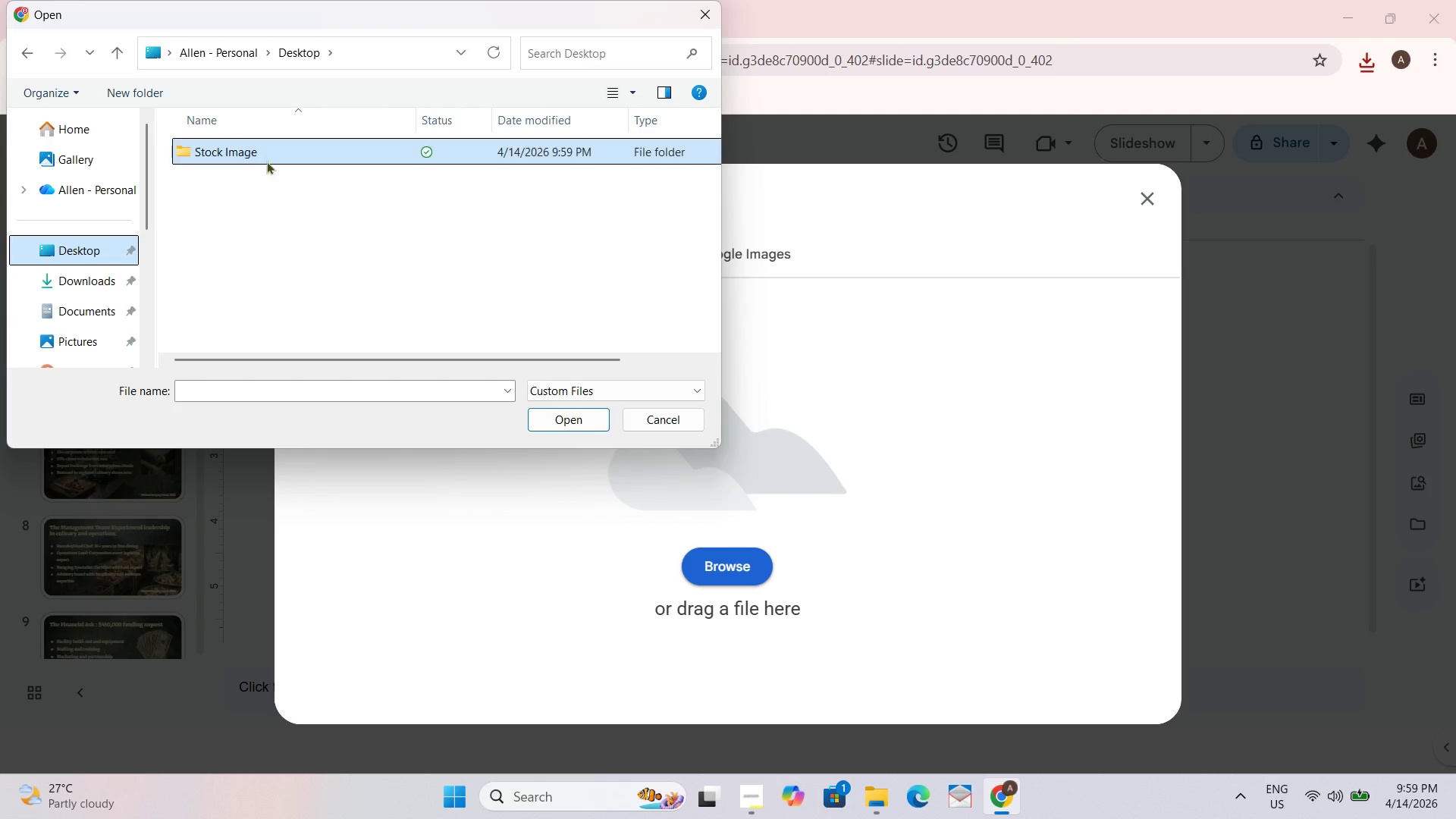 
double_click([271, 155])
 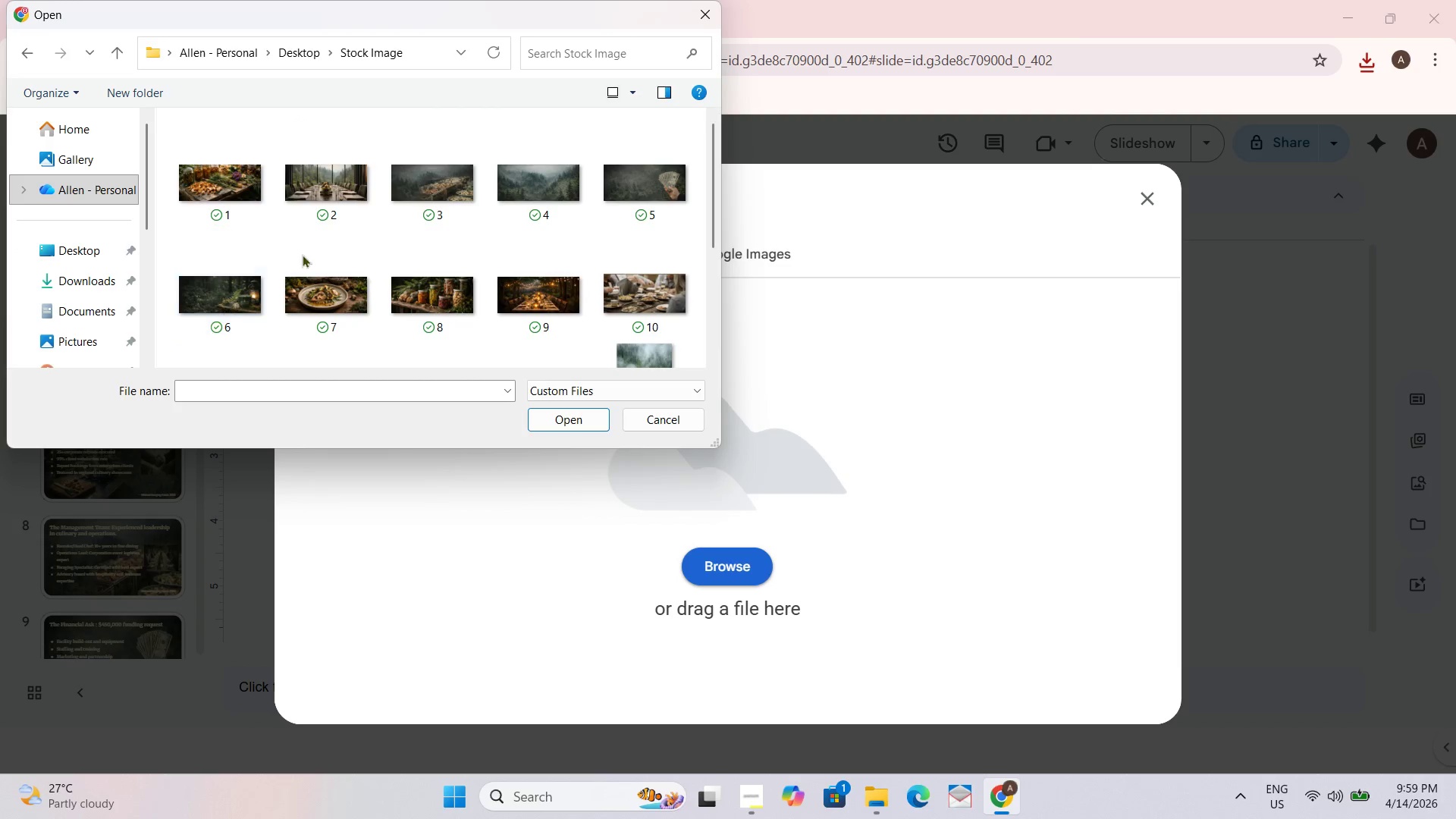 
scroll: coordinate [513, 221], scroll_direction: down, amount: 3.0
 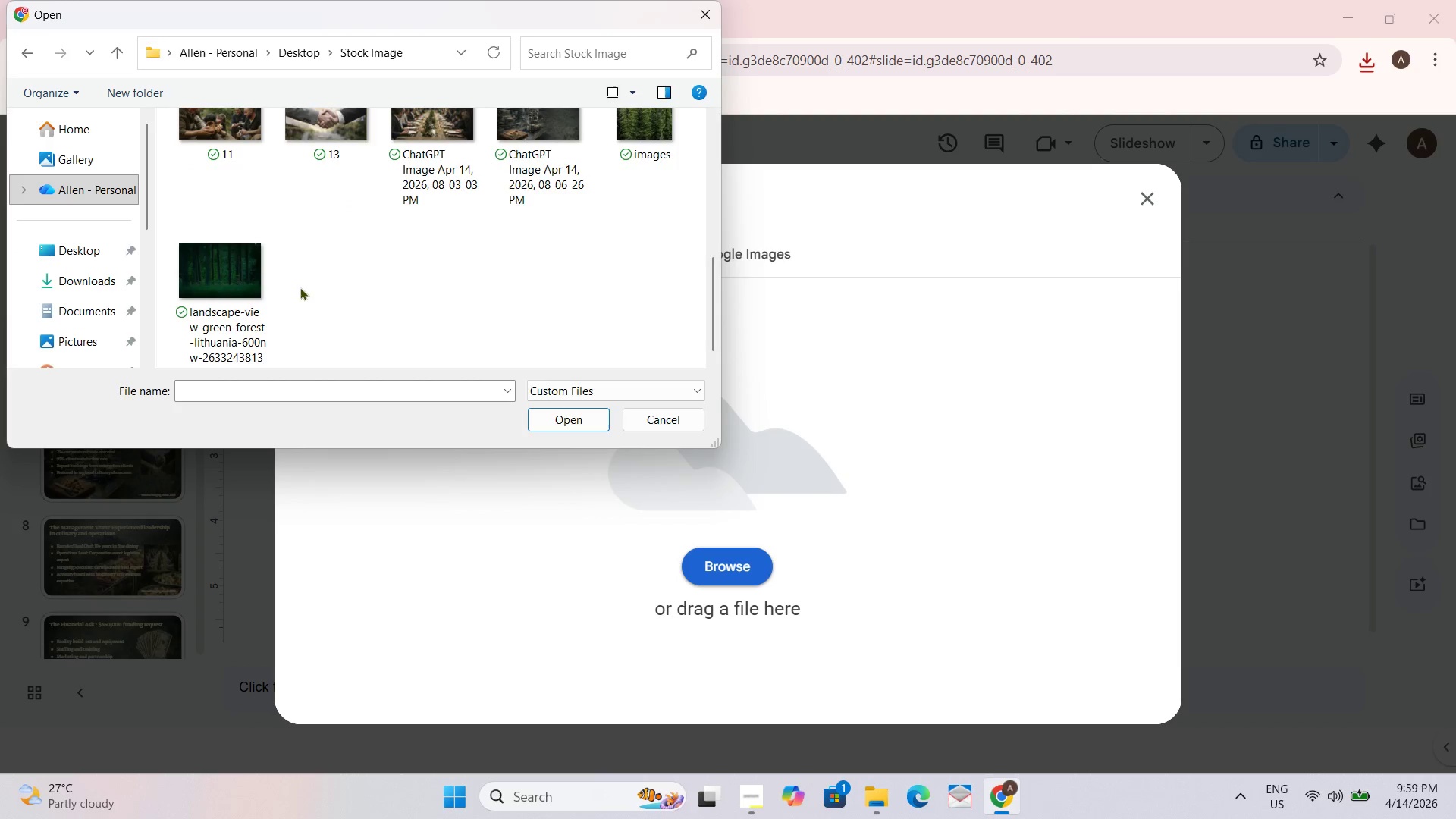 
scroll: coordinate [301, 271], scroll_direction: none, amount: 0.0
 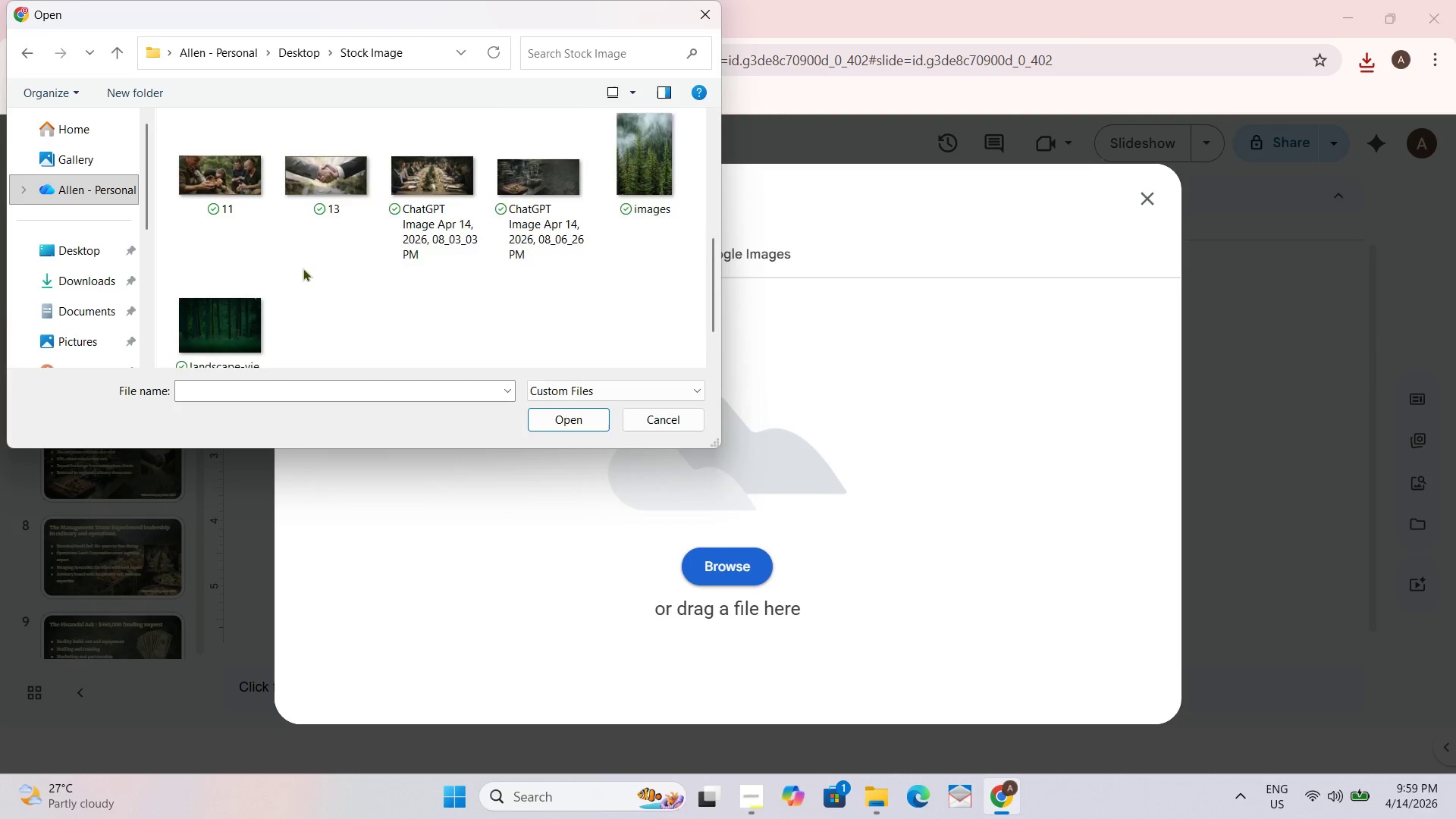 
scroll: coordinate [308, 262], scroll_direction: down, amount: 3.0
 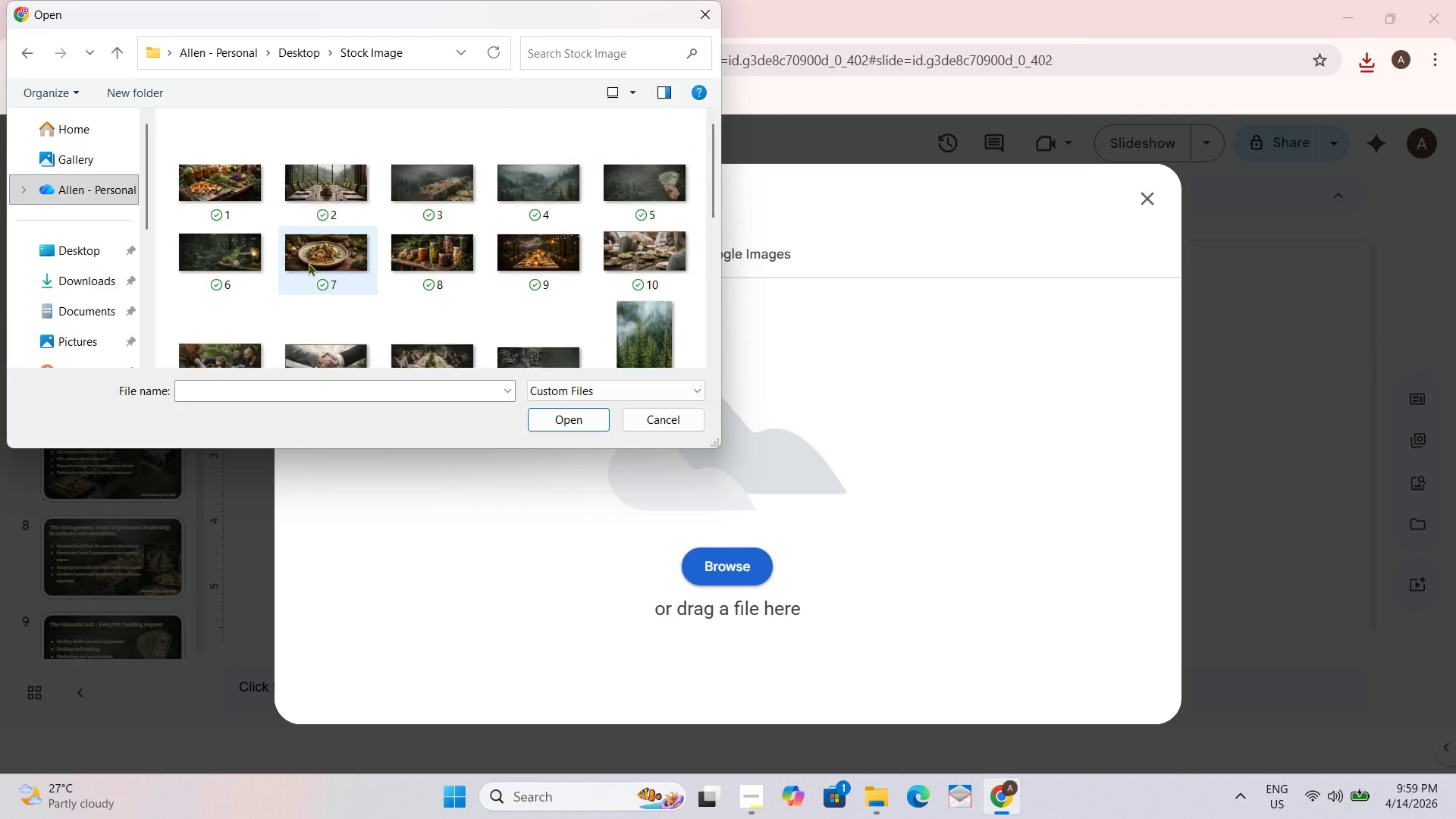 
scroll: coordinate [308, 262], scroll_direction: up, amount: 3.0
 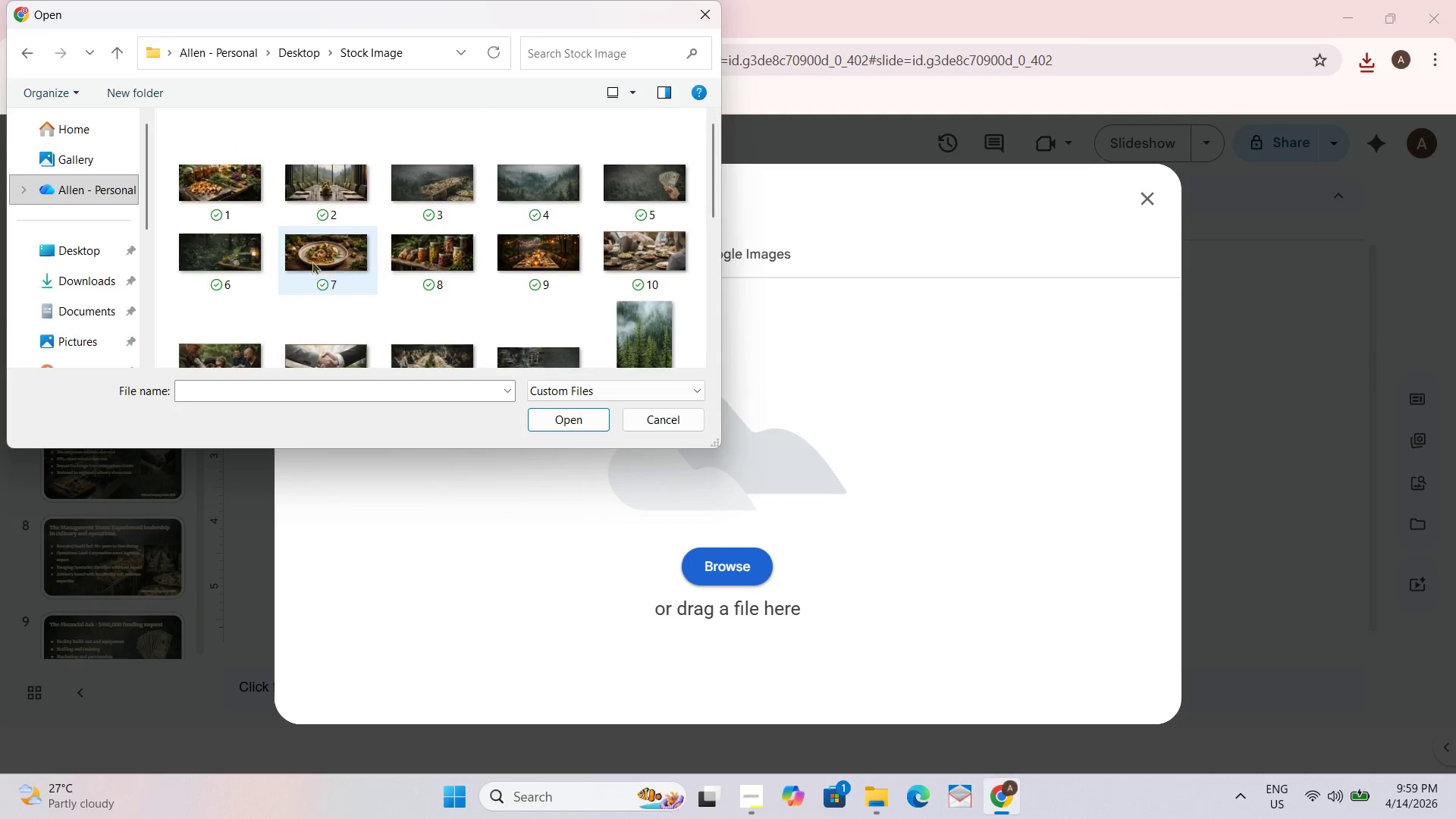 
scroll: coordinate [312, 261], scroll_direction: down, amount: 2.0
 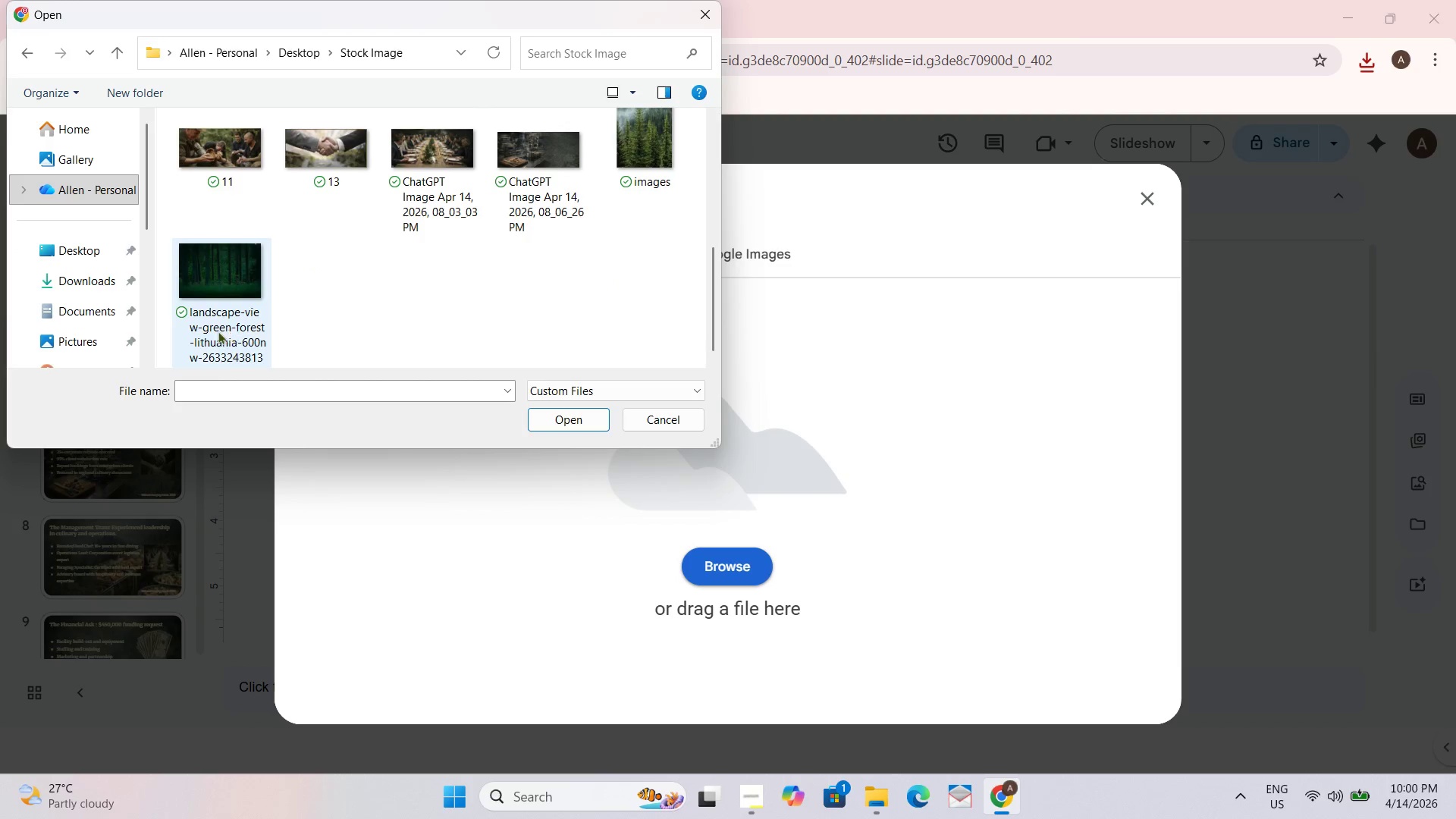 
left_click([218, 297])
 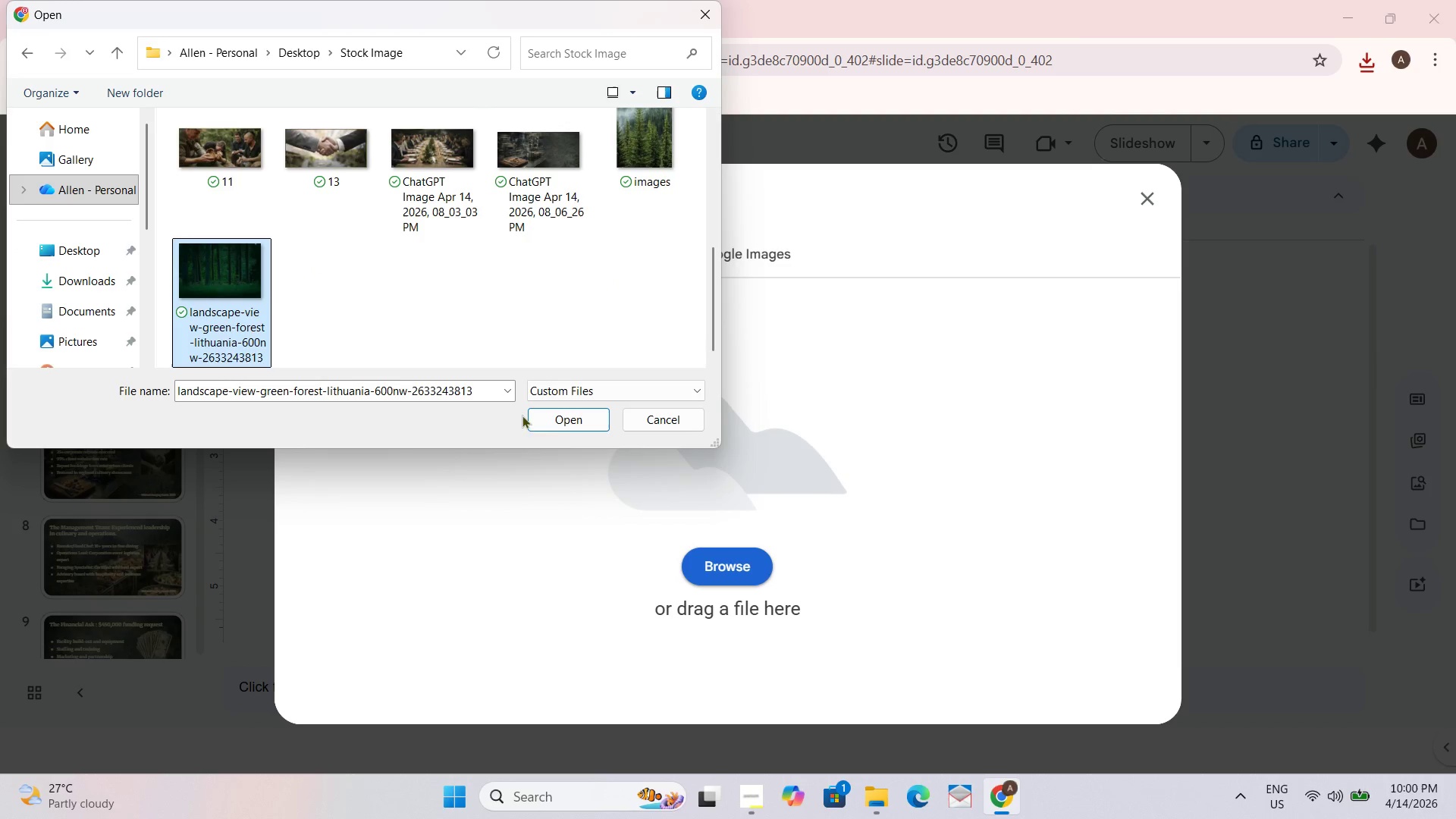 
left_click([566, 422])
 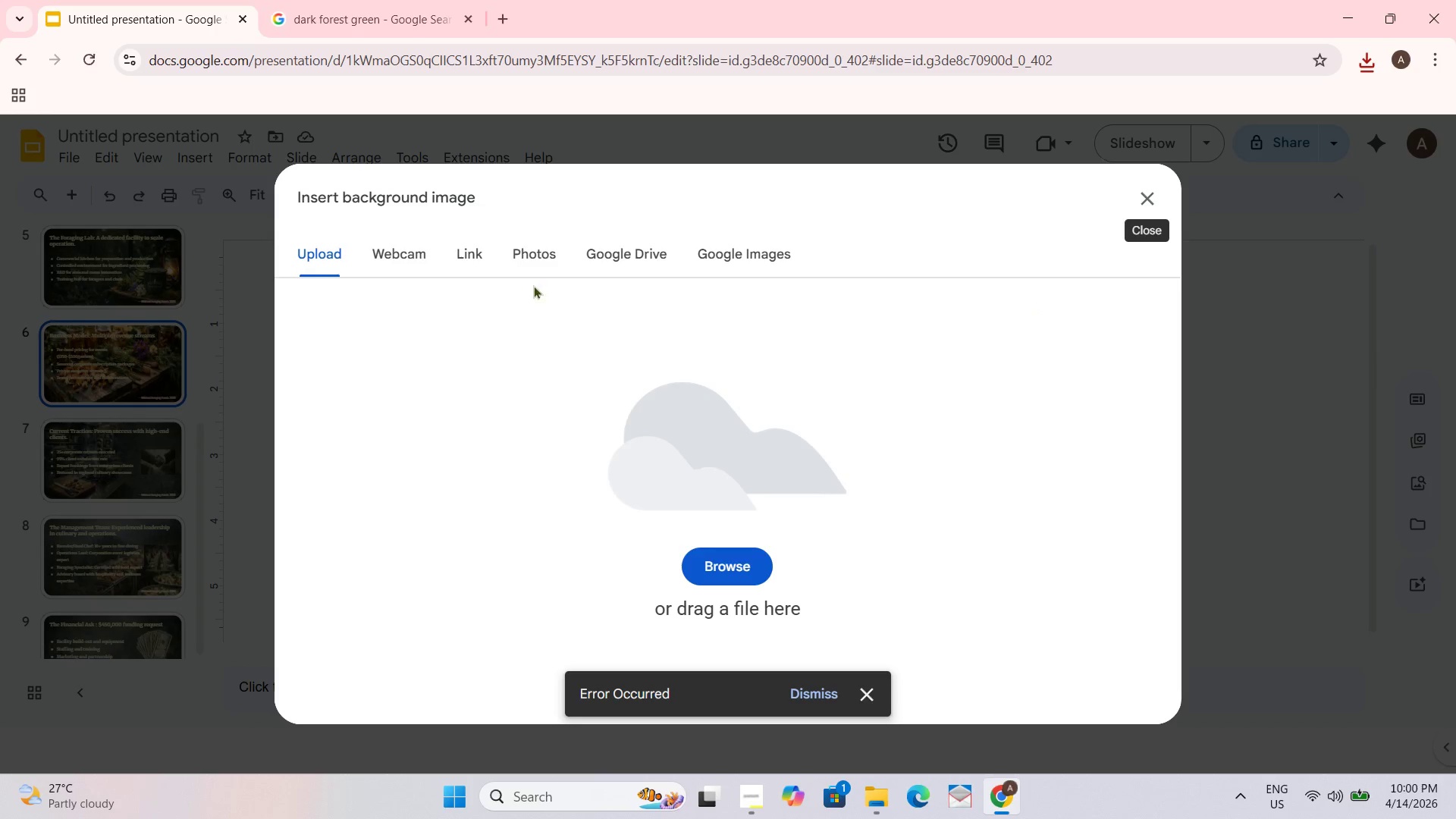 
wait(6.41)
 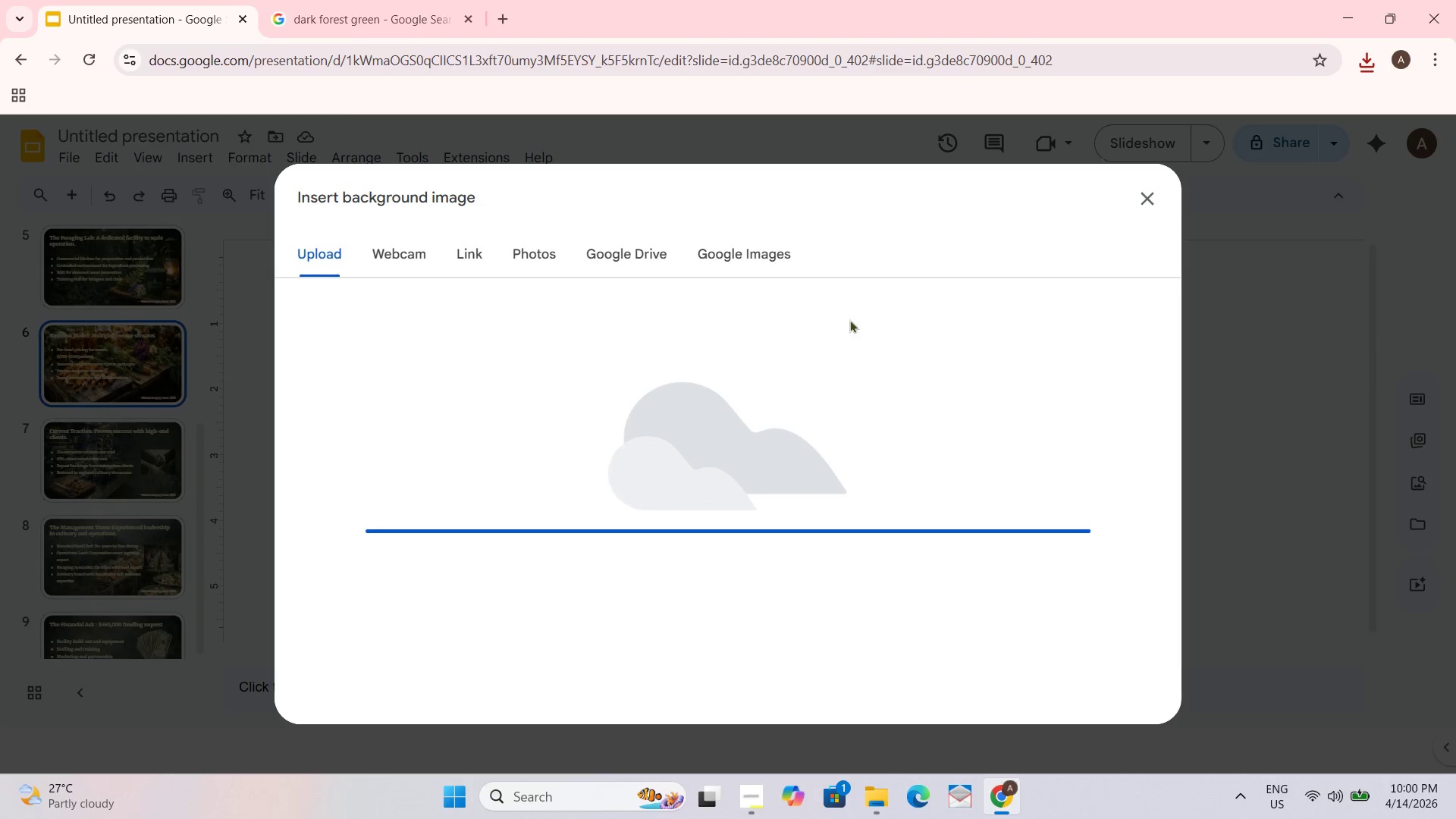 
left_click([1154, 194])
 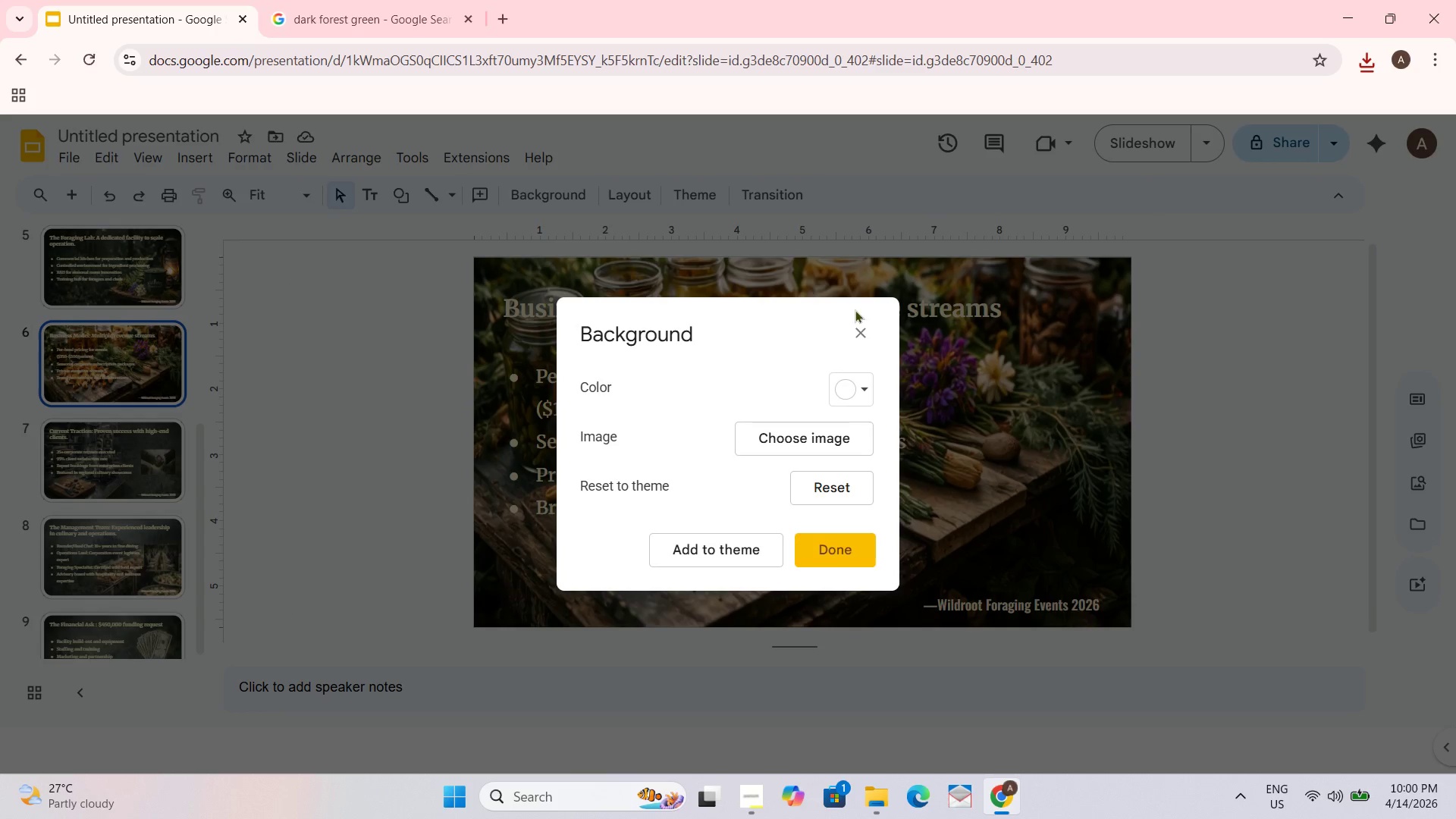 
left_click([864, 334])
 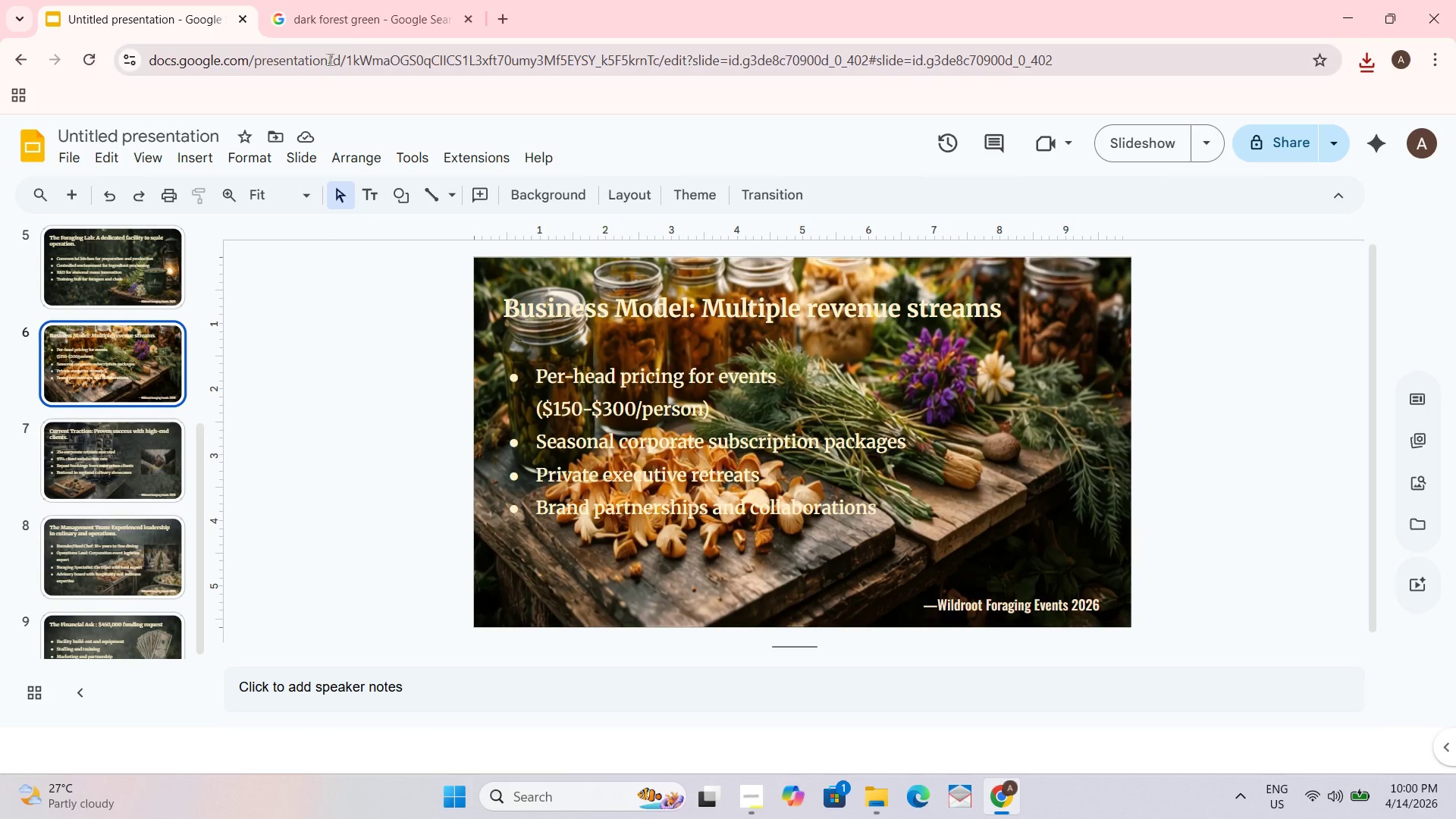 
left_click([350, 31])
 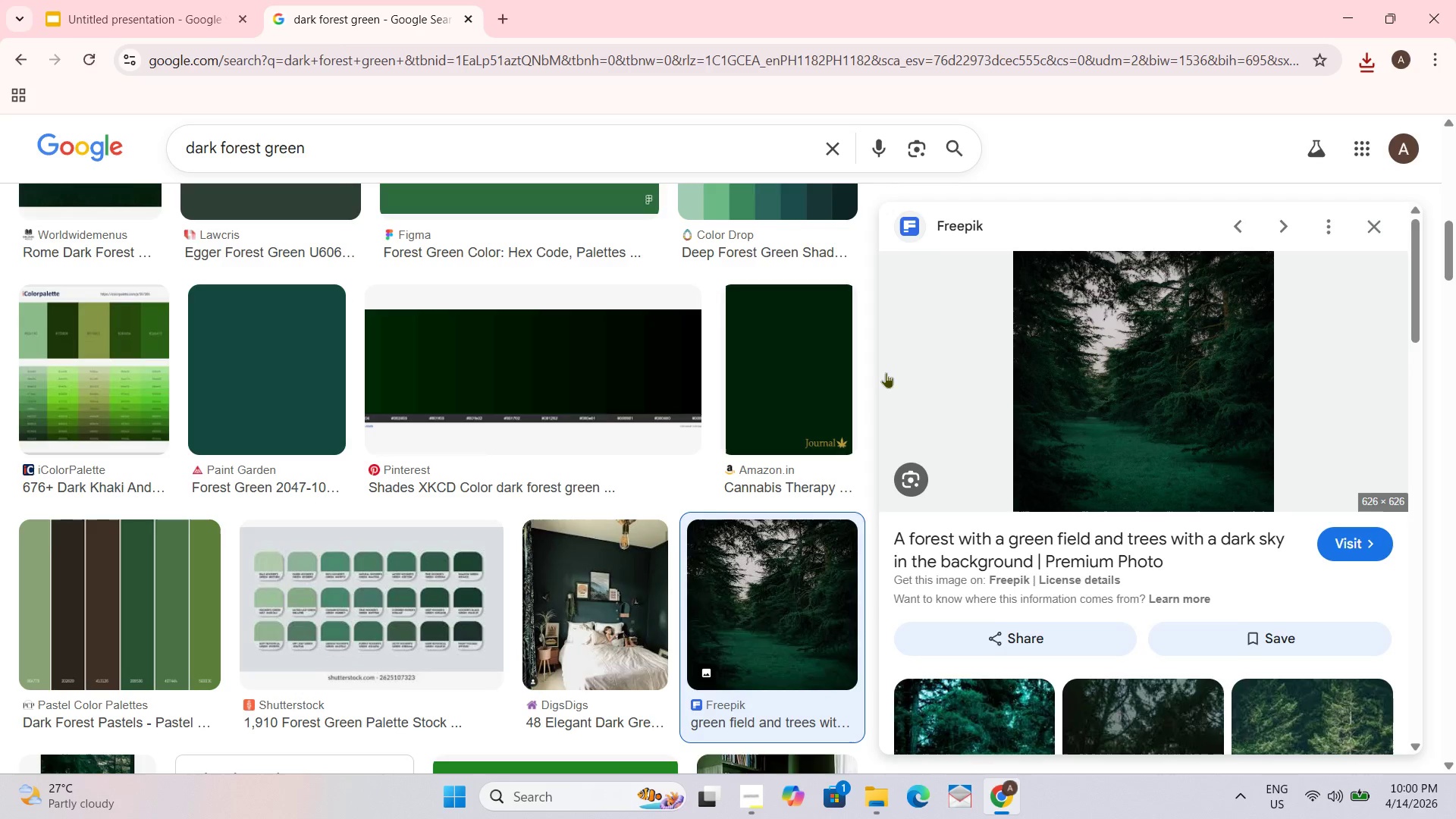 
scroll: coordinate [881, 394], scroll_direction: down, amount: 2.0
 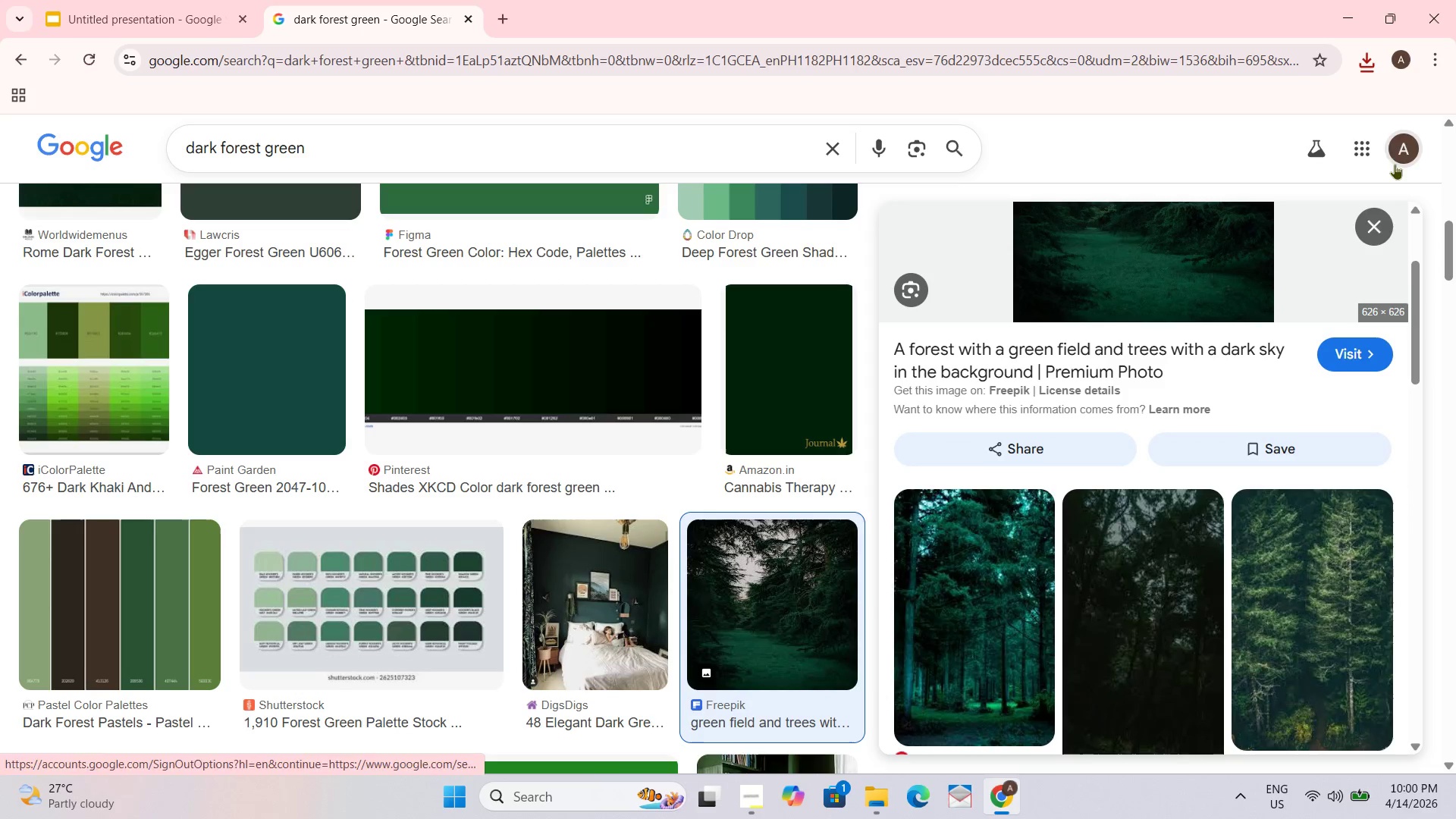 
left_click([1376, 216])
 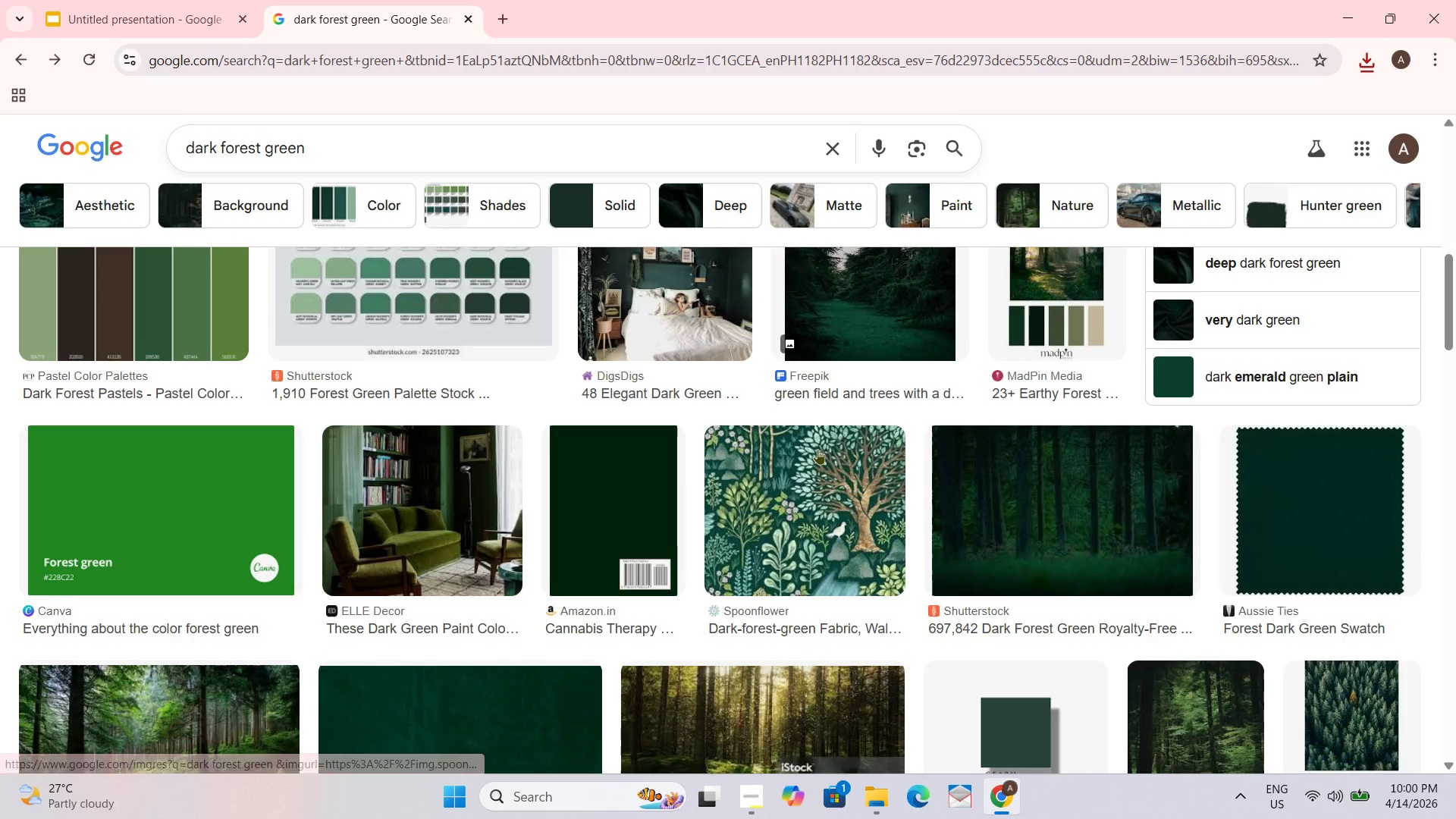 
scroll: coordinate [868, 463], scroll_direction: down, amount: 7.0
 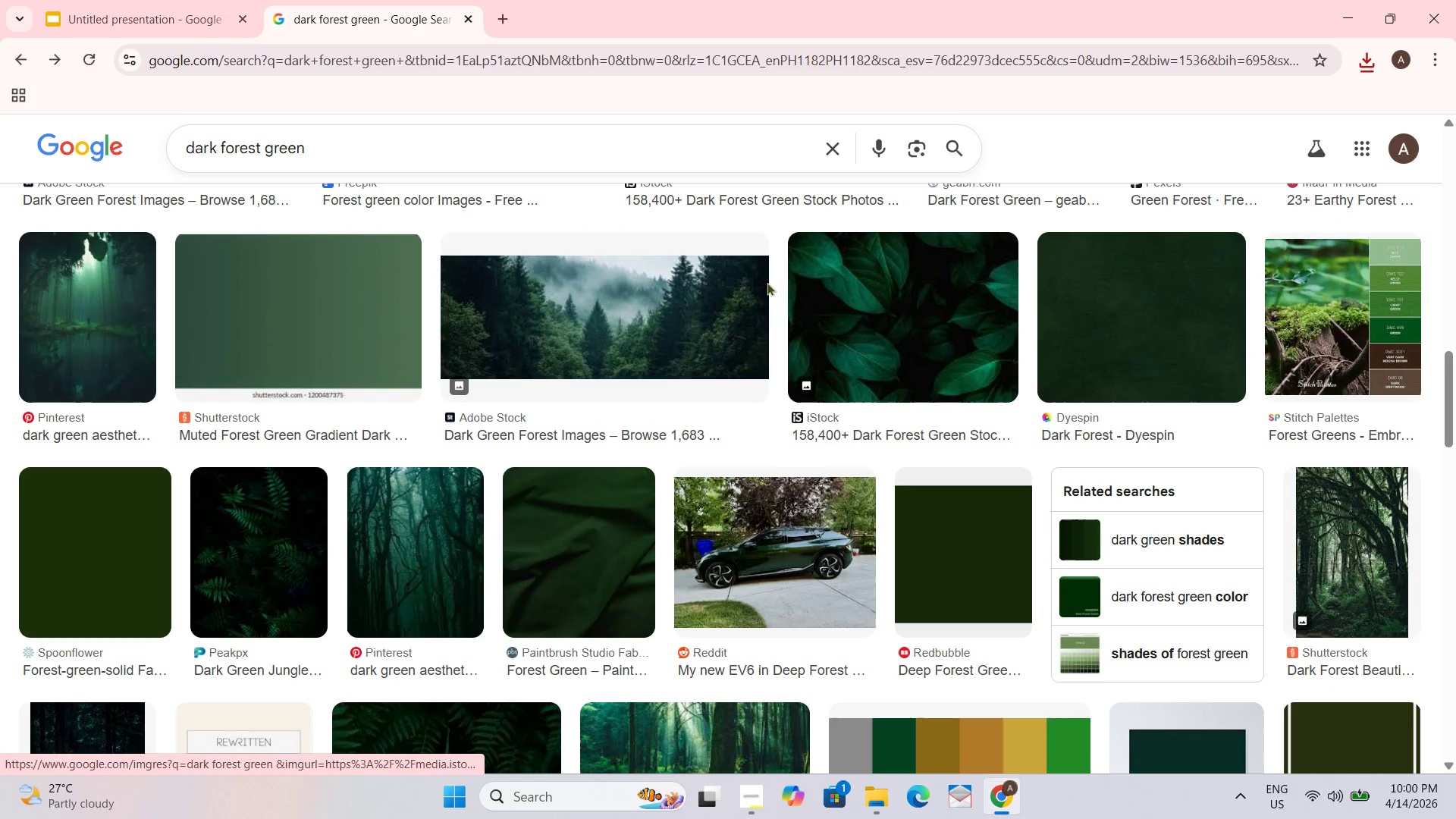 
left_click([679, 290])
 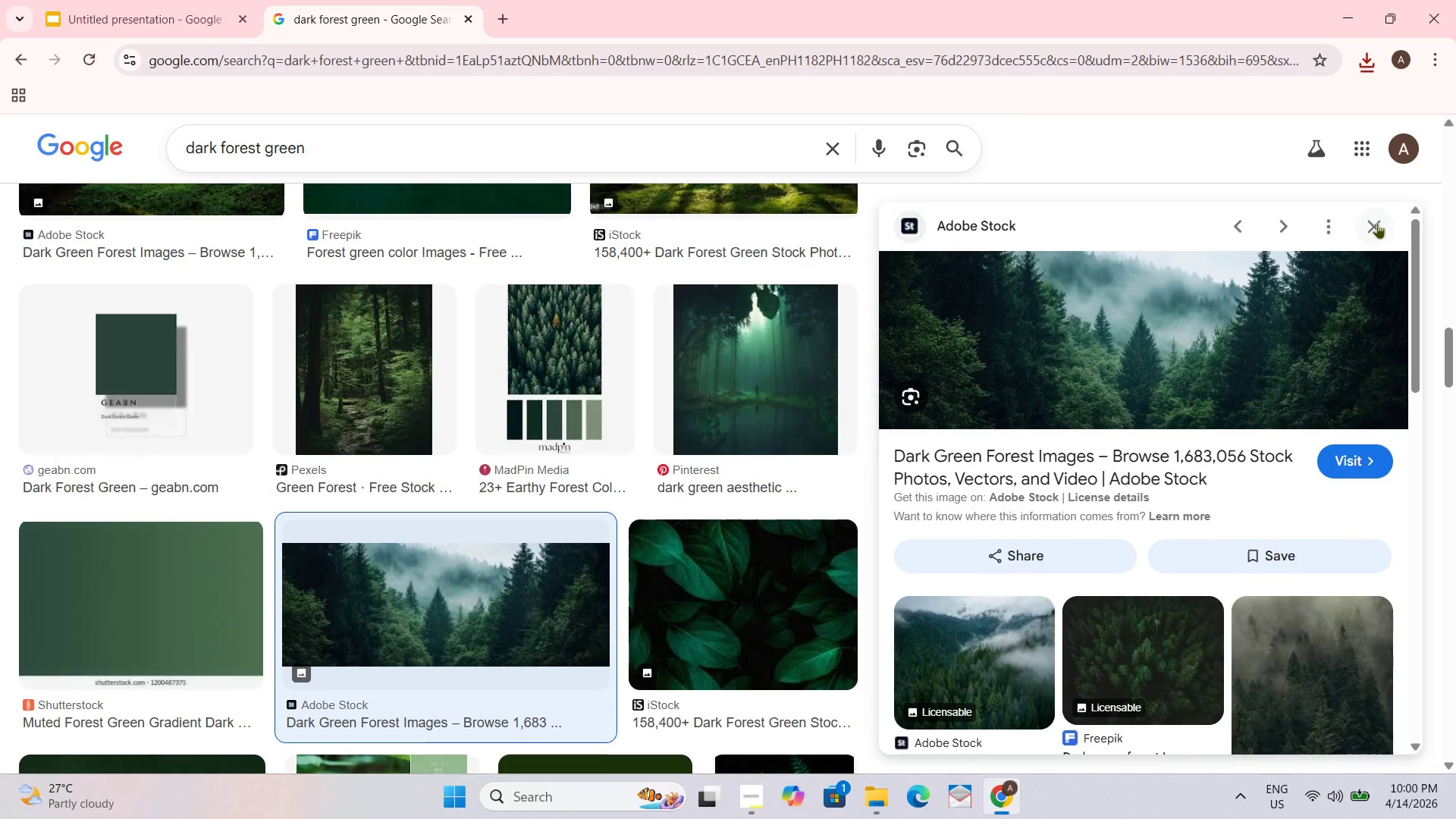 
double_click([1377, 223])
 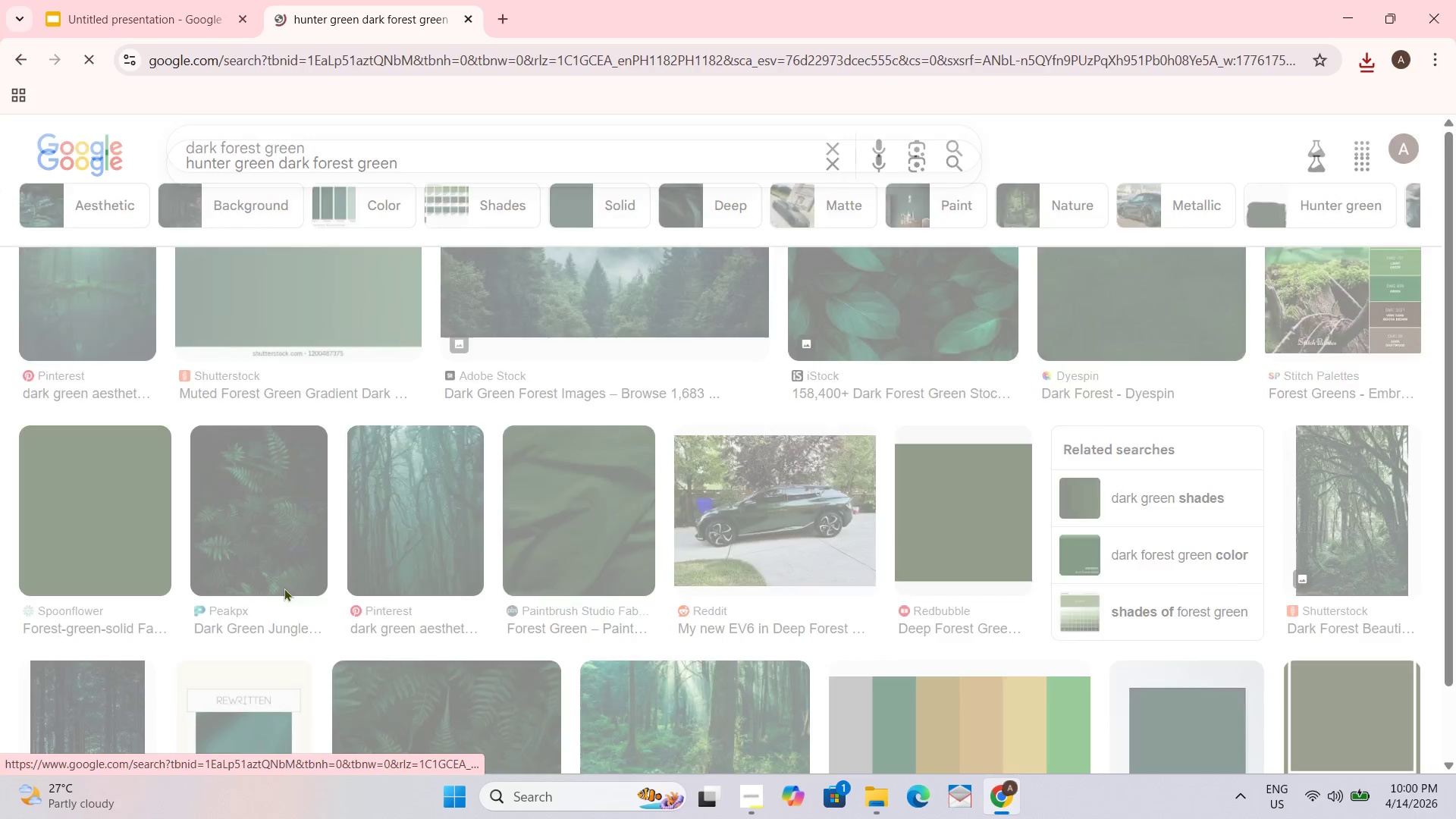 
scroll: coordinate [243, 592], scroll_direction: down, amount: 2.0
 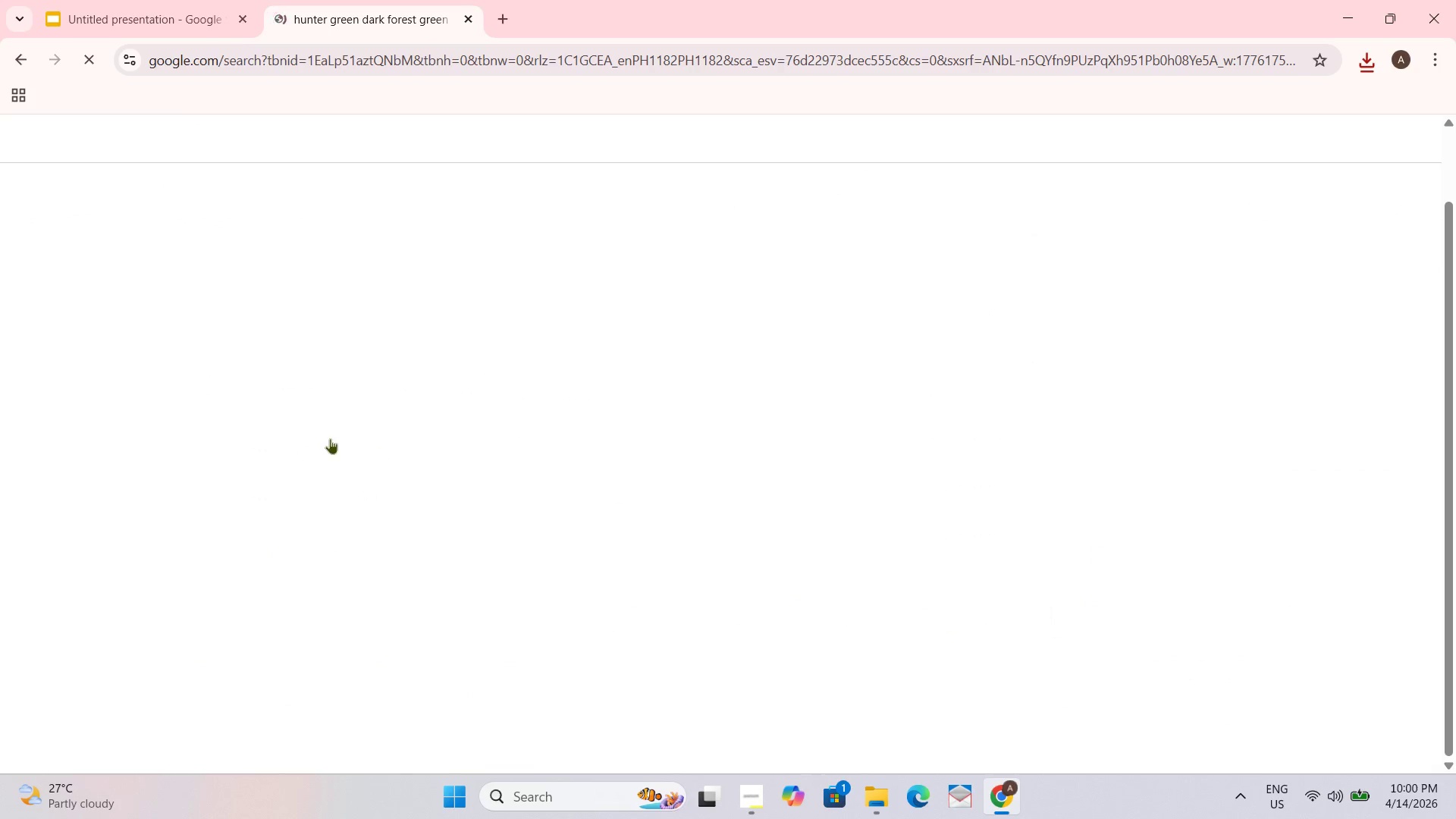 
scroll: coordinate [254, 362], scroll_direction: up, amount: 5.0
 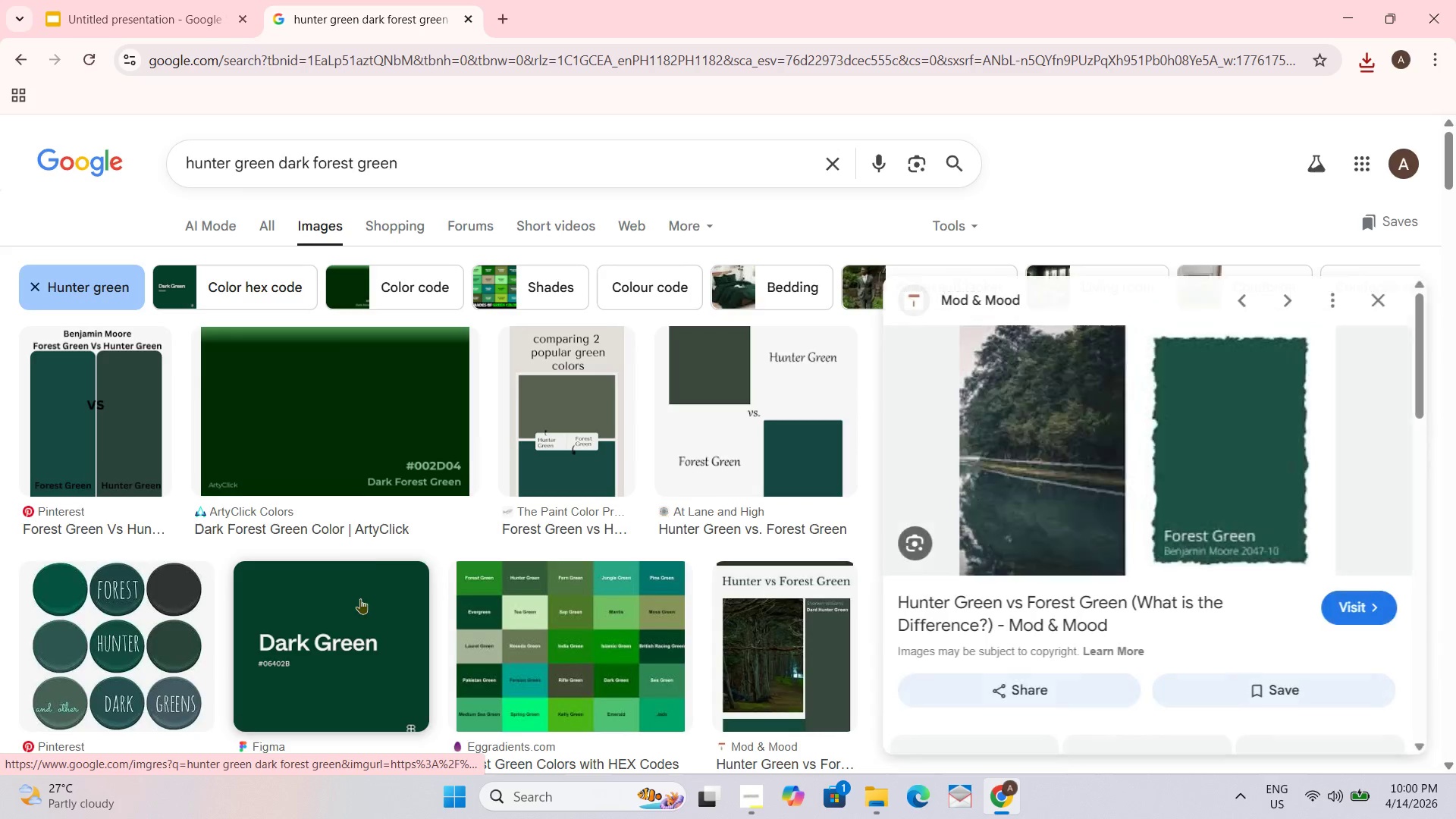 
wait(5.89)
 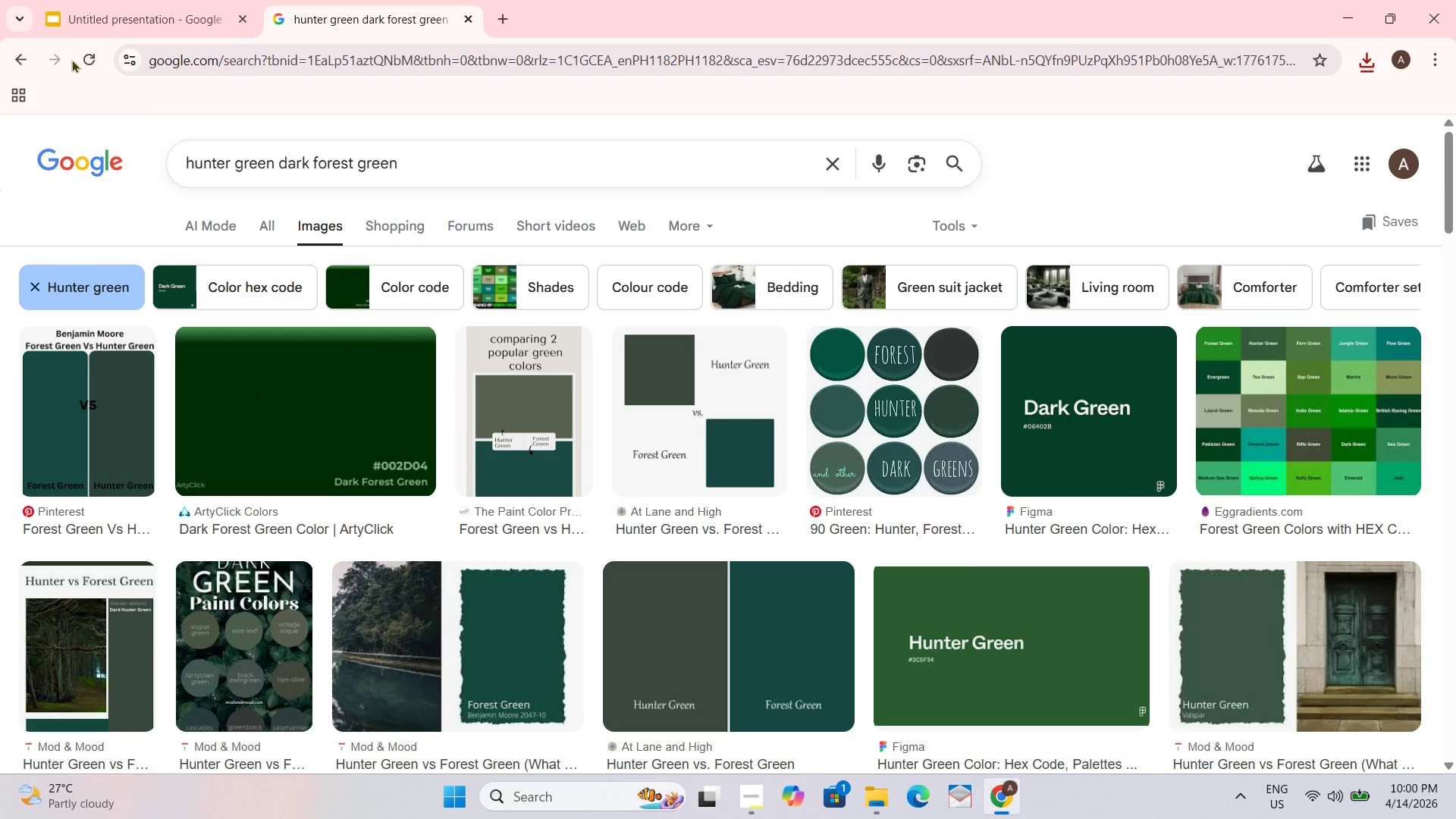 
left_click([1390, 230])
 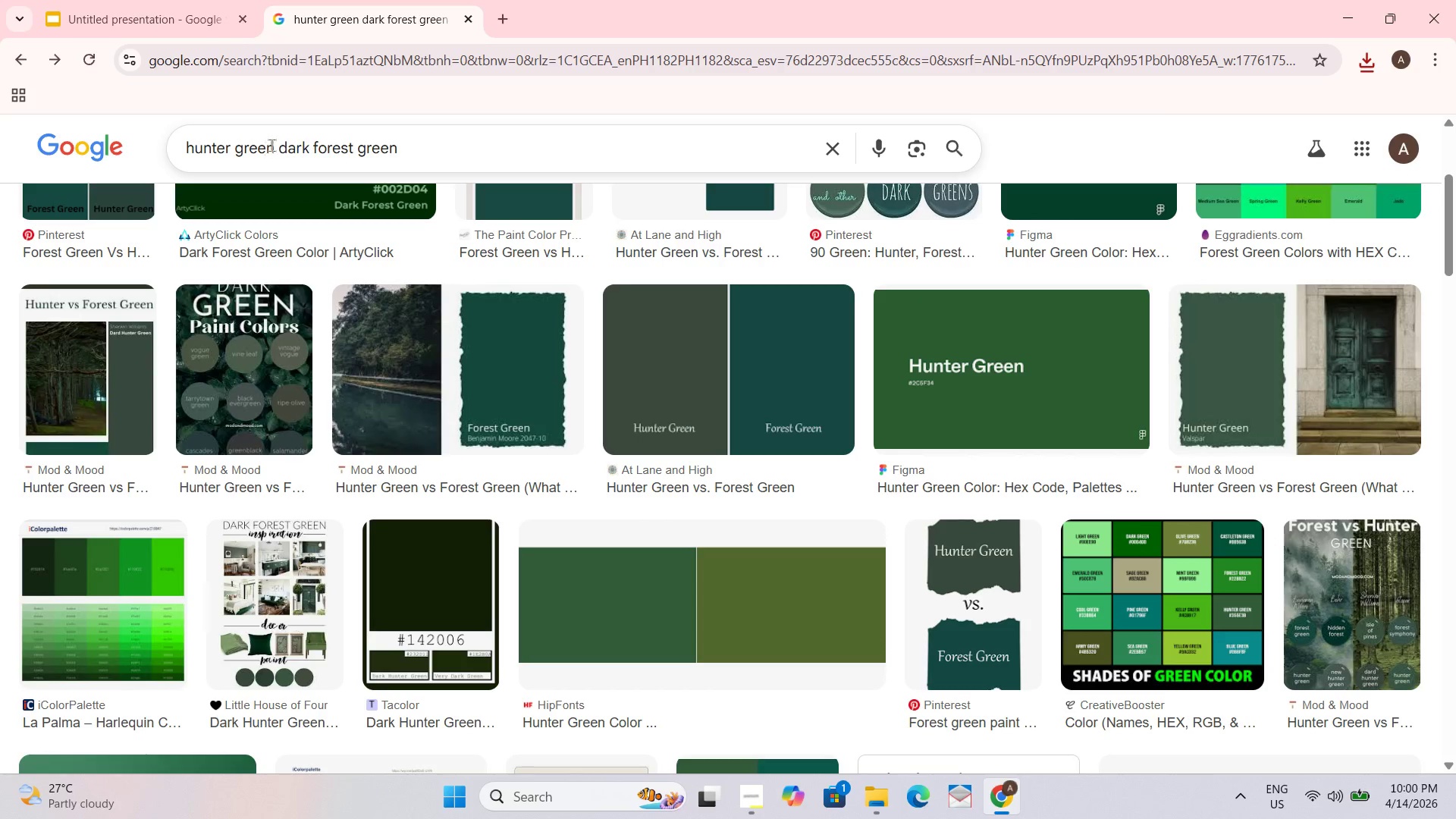 
left_click_drag(start_coordinate=[271, 145], to_coordinate=[121, 148])
 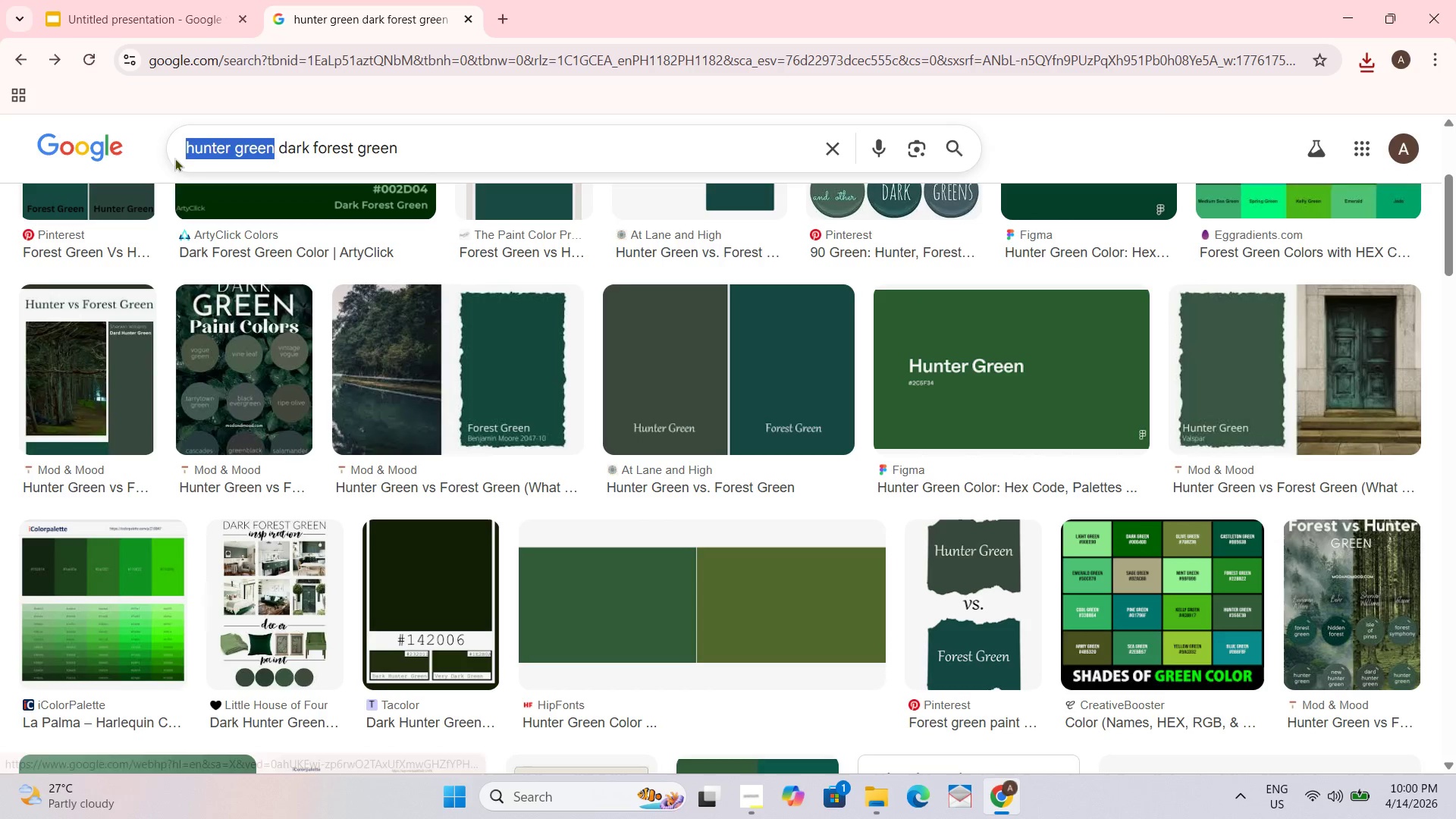 
key(Backspace)
 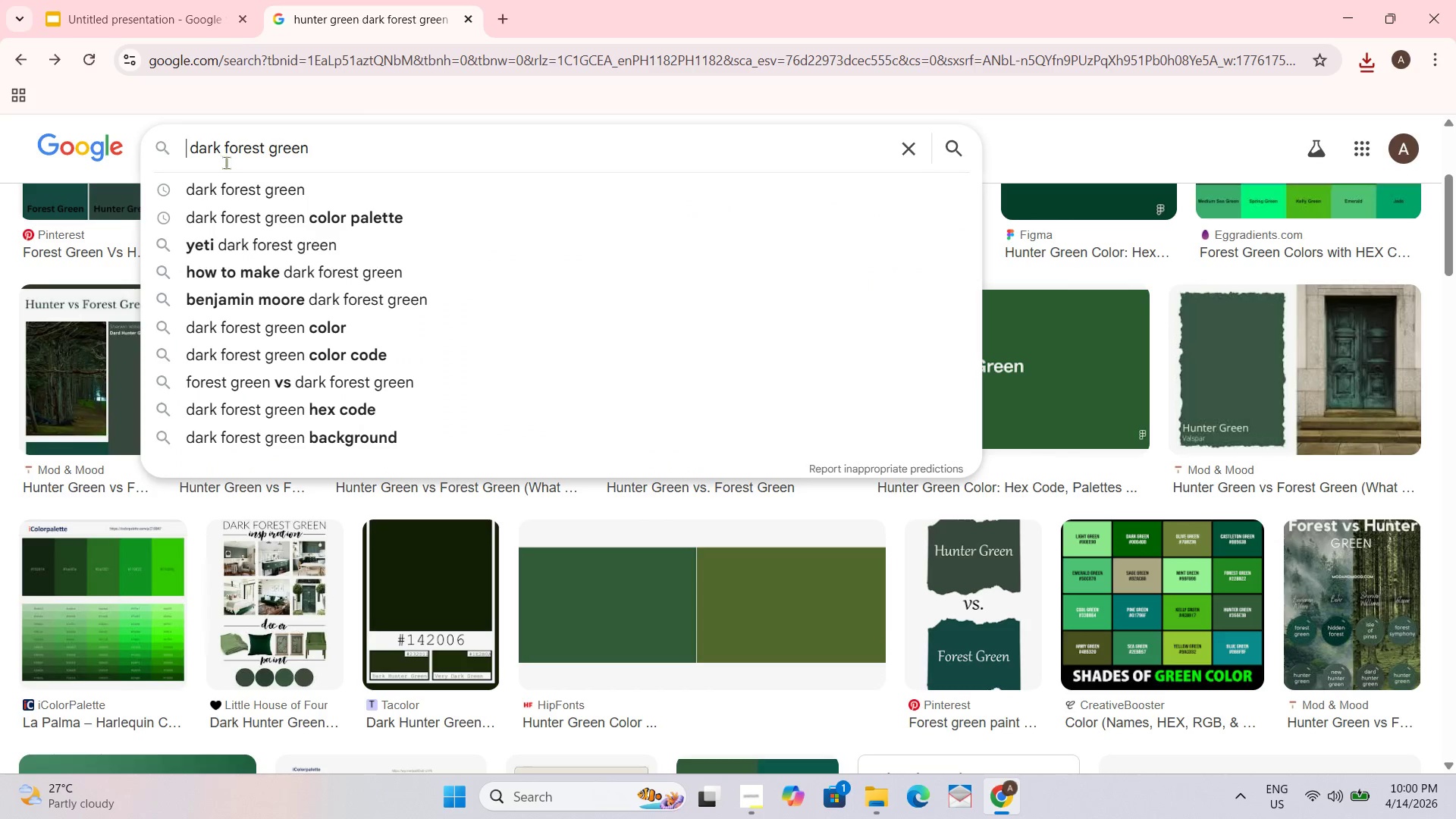 
key(Enter)
 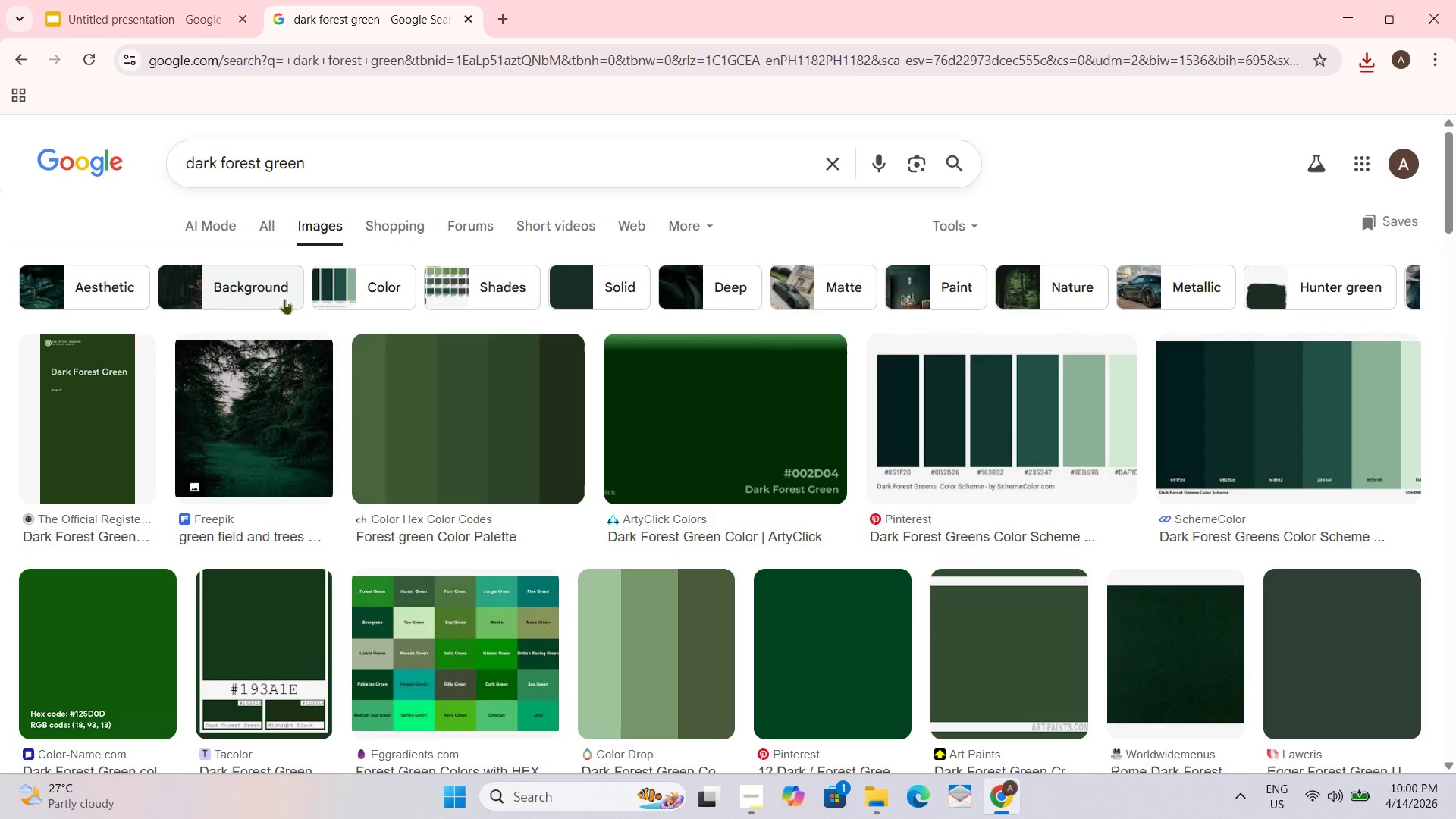 
scroll: coordinate [466, 526], scroll_direction: down, amount: 13.0
 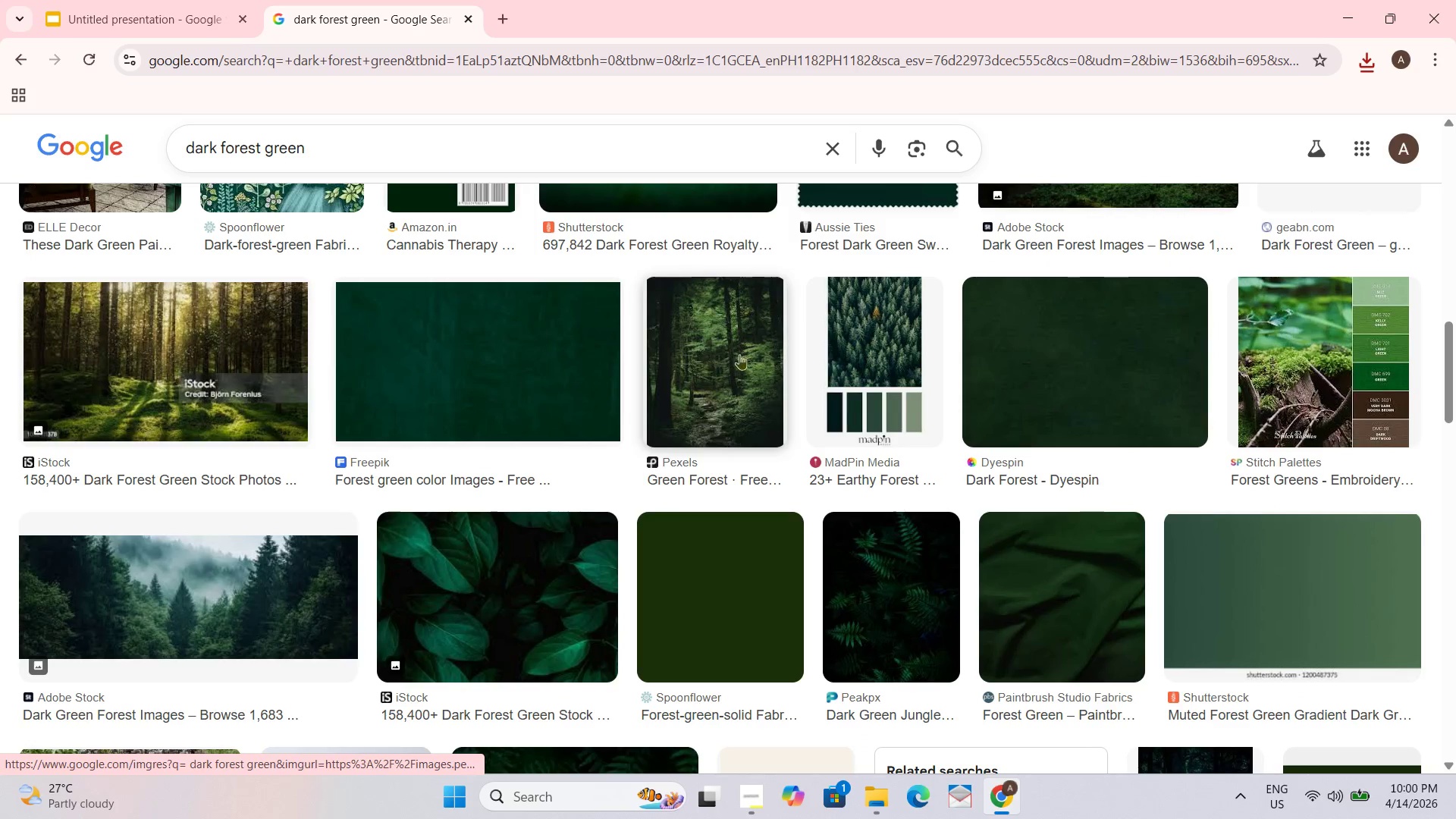 
left_click([723, 356])
 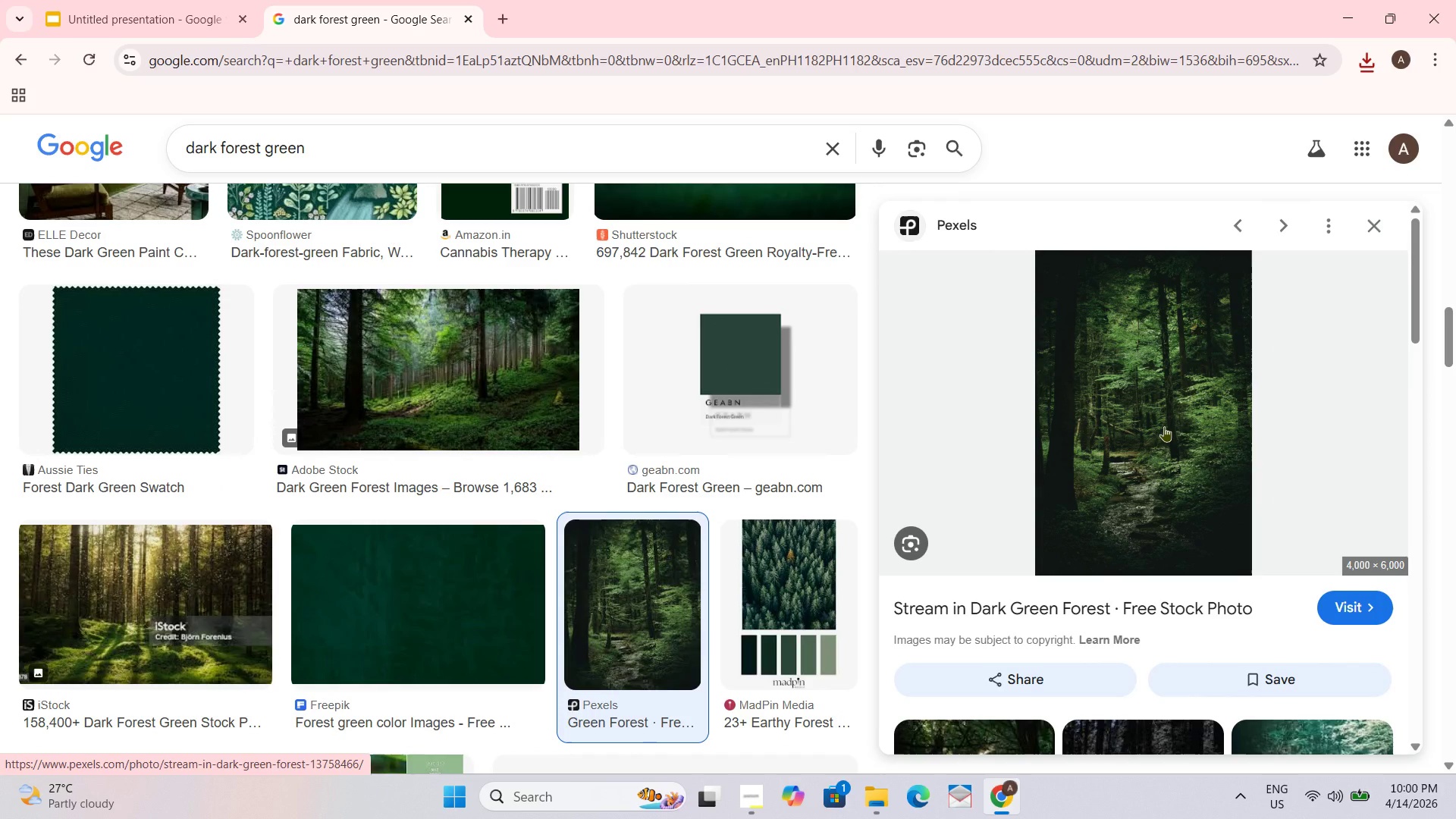 
left_click([1164, 426])
 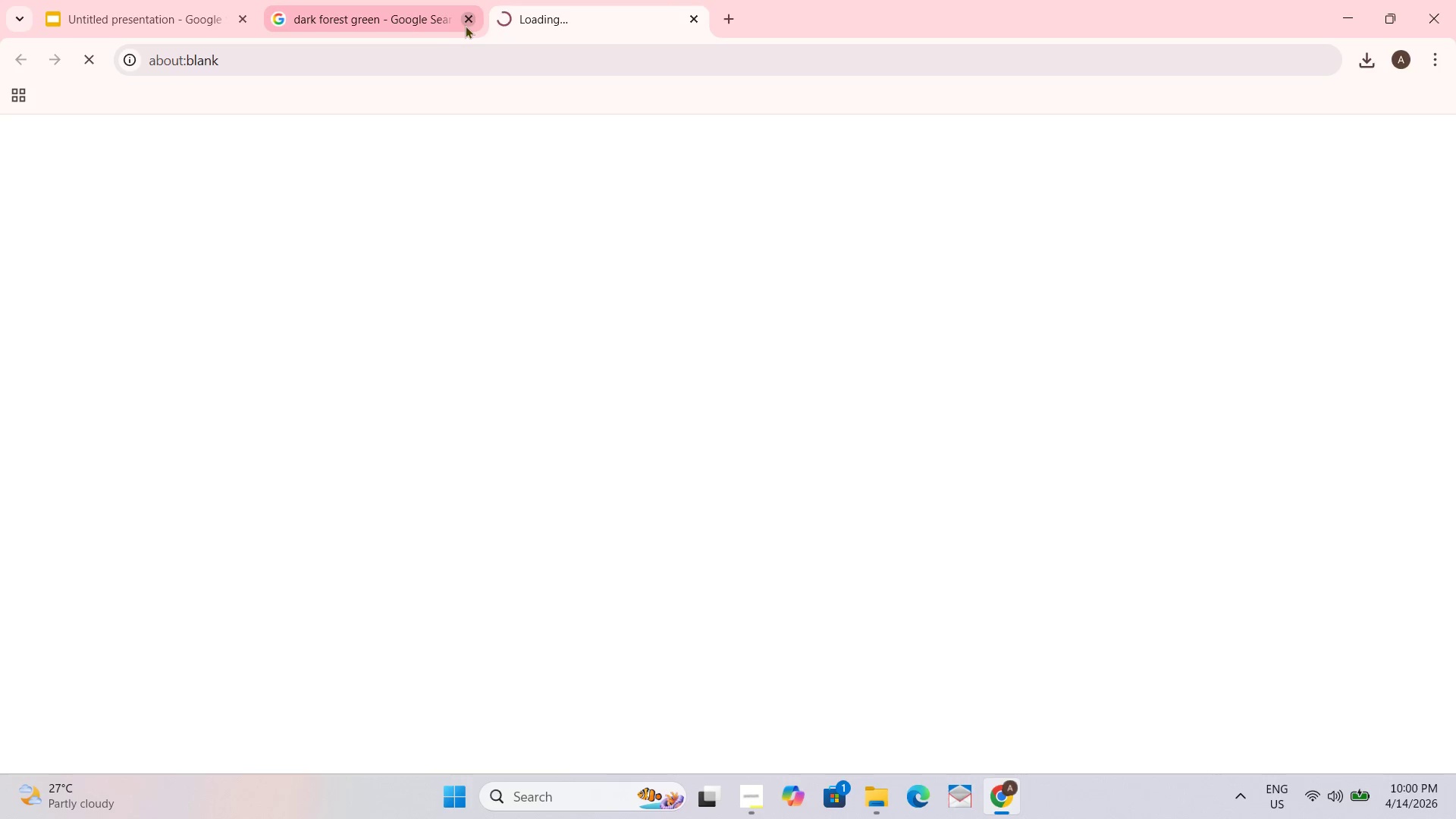 
left_click([428, 14])
 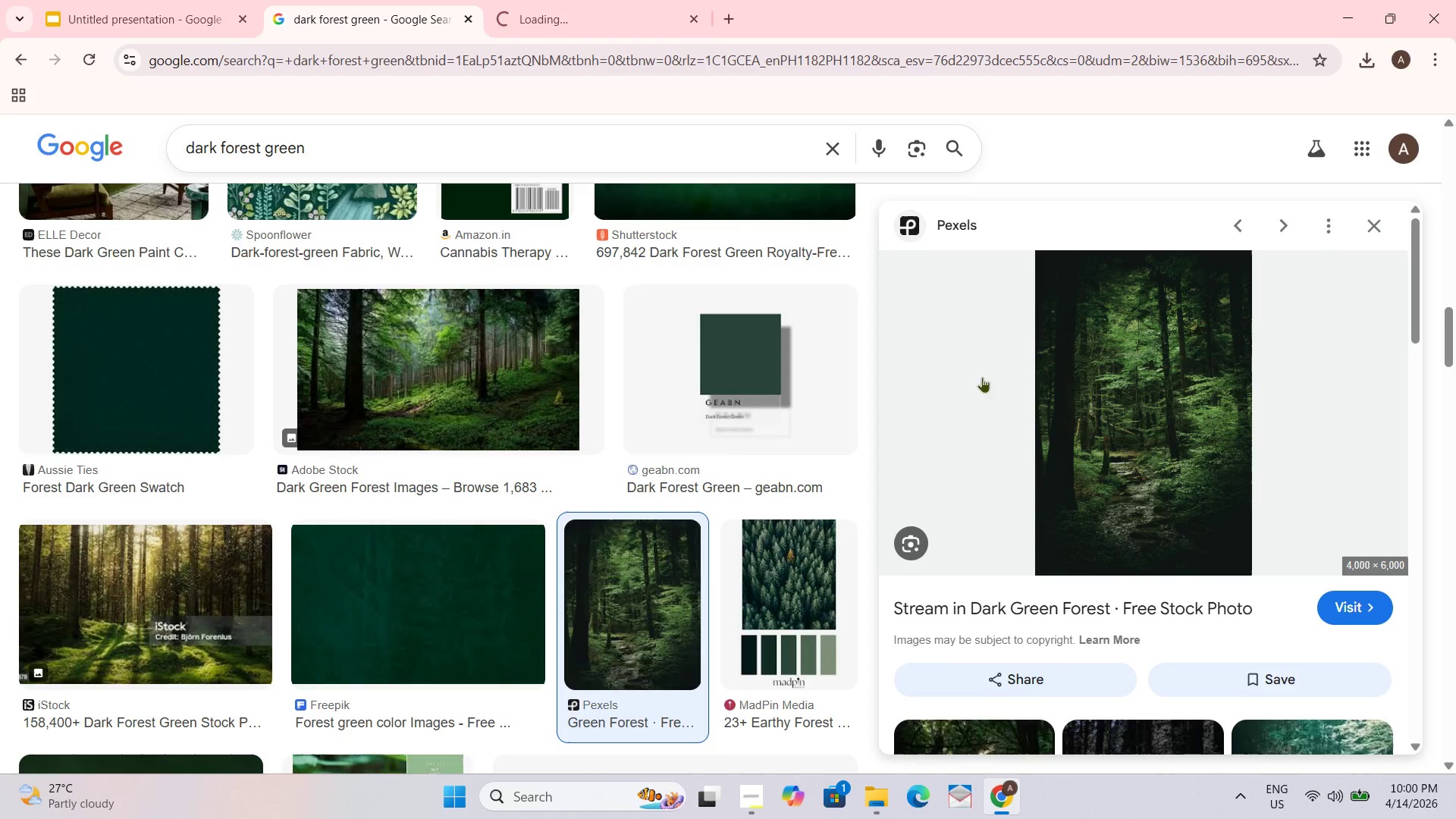 
scroll: coordinate [951, 381], scroll_direction: down, amount: 2.0
 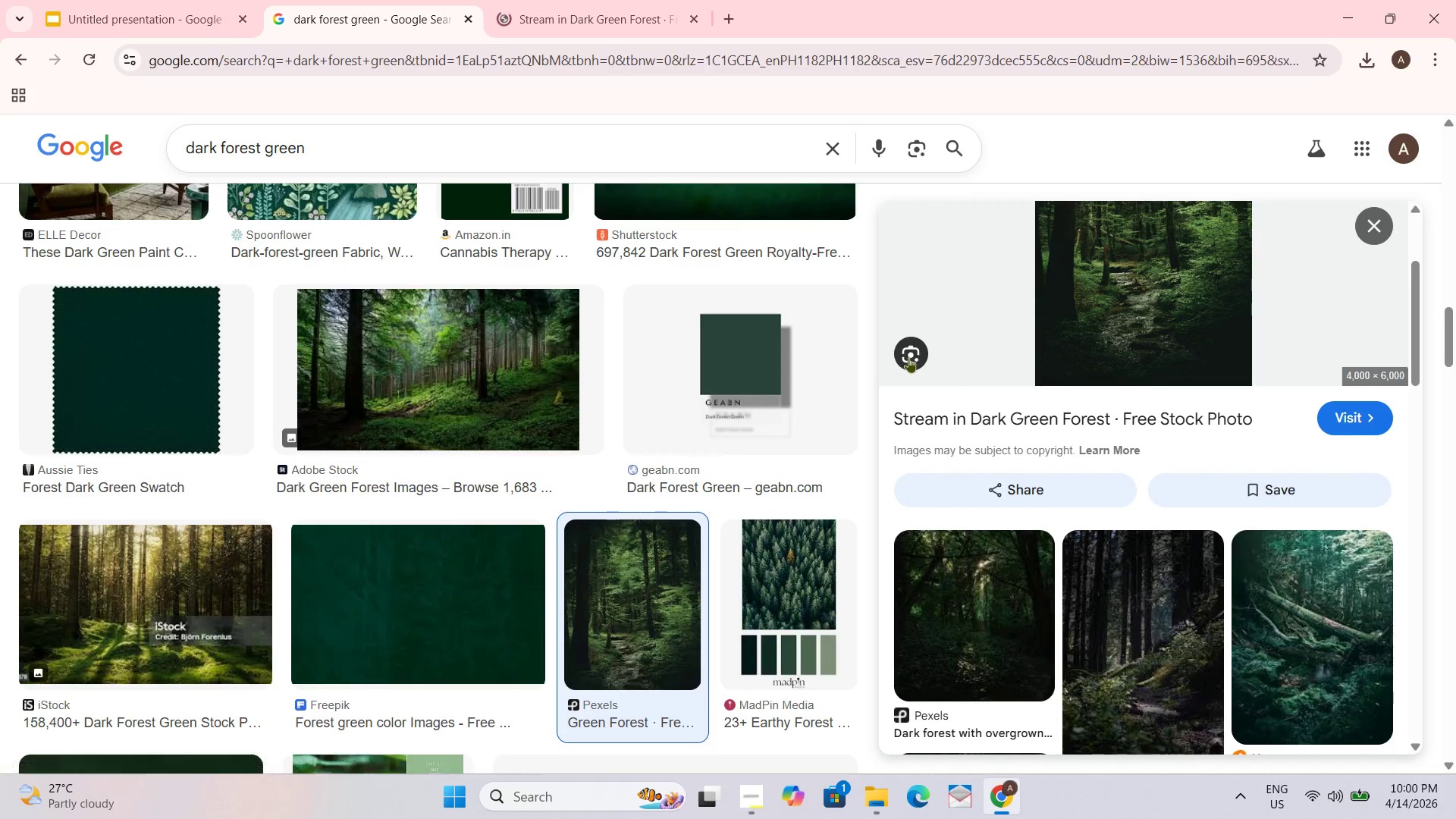 
left_click([908, 357])
 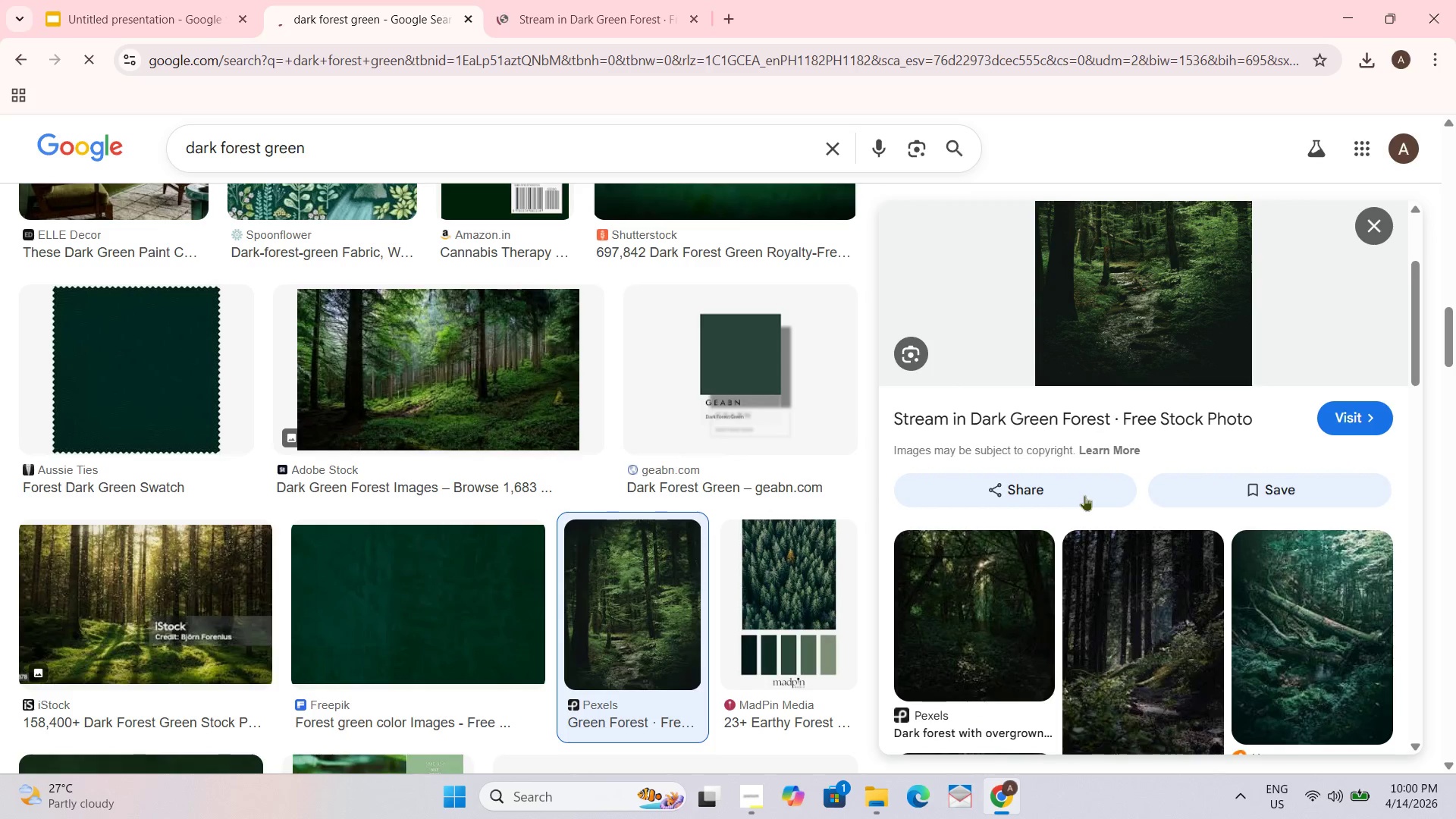 
left_click([916, 353])
 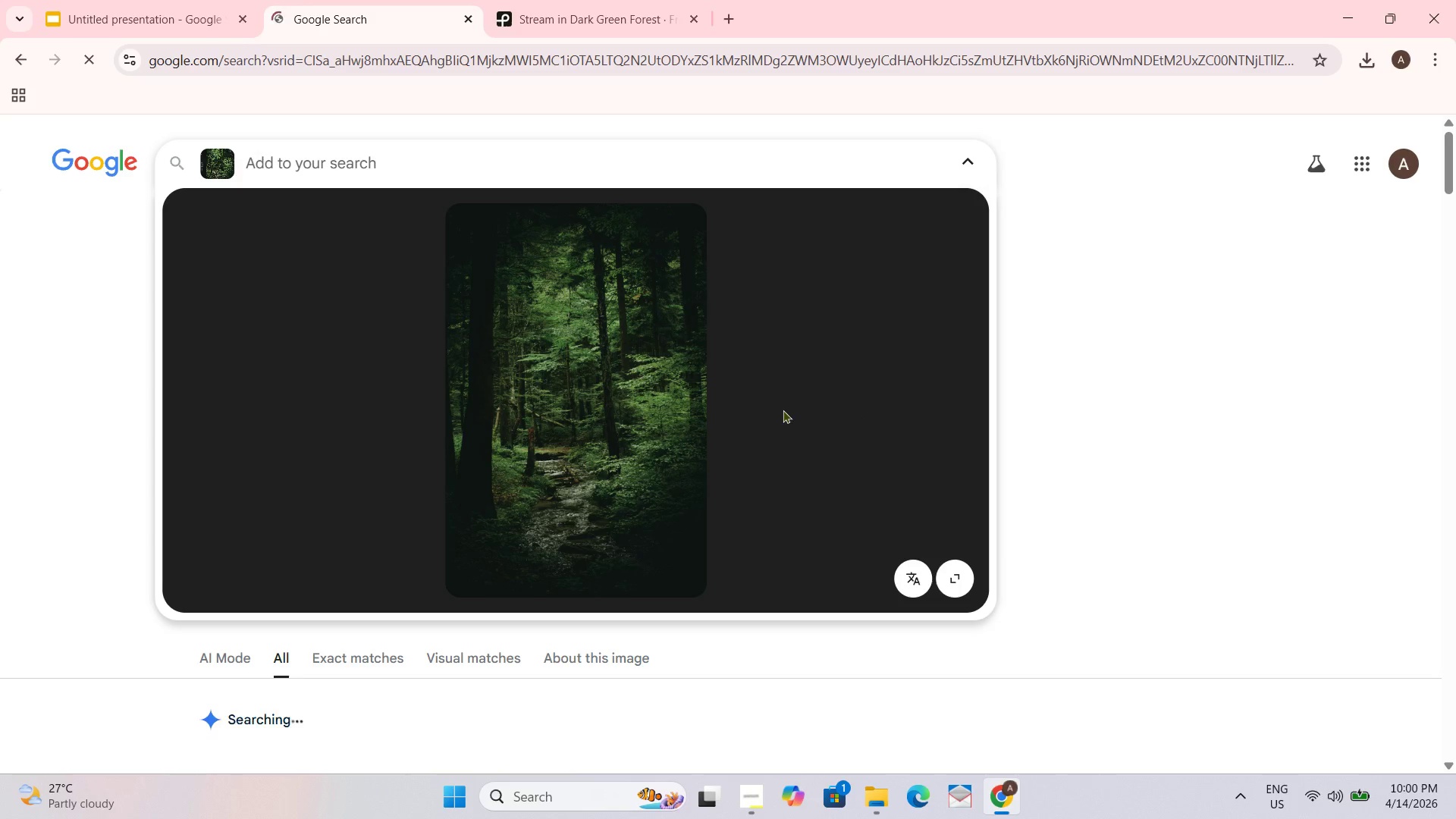 
right_click([656, 377])
 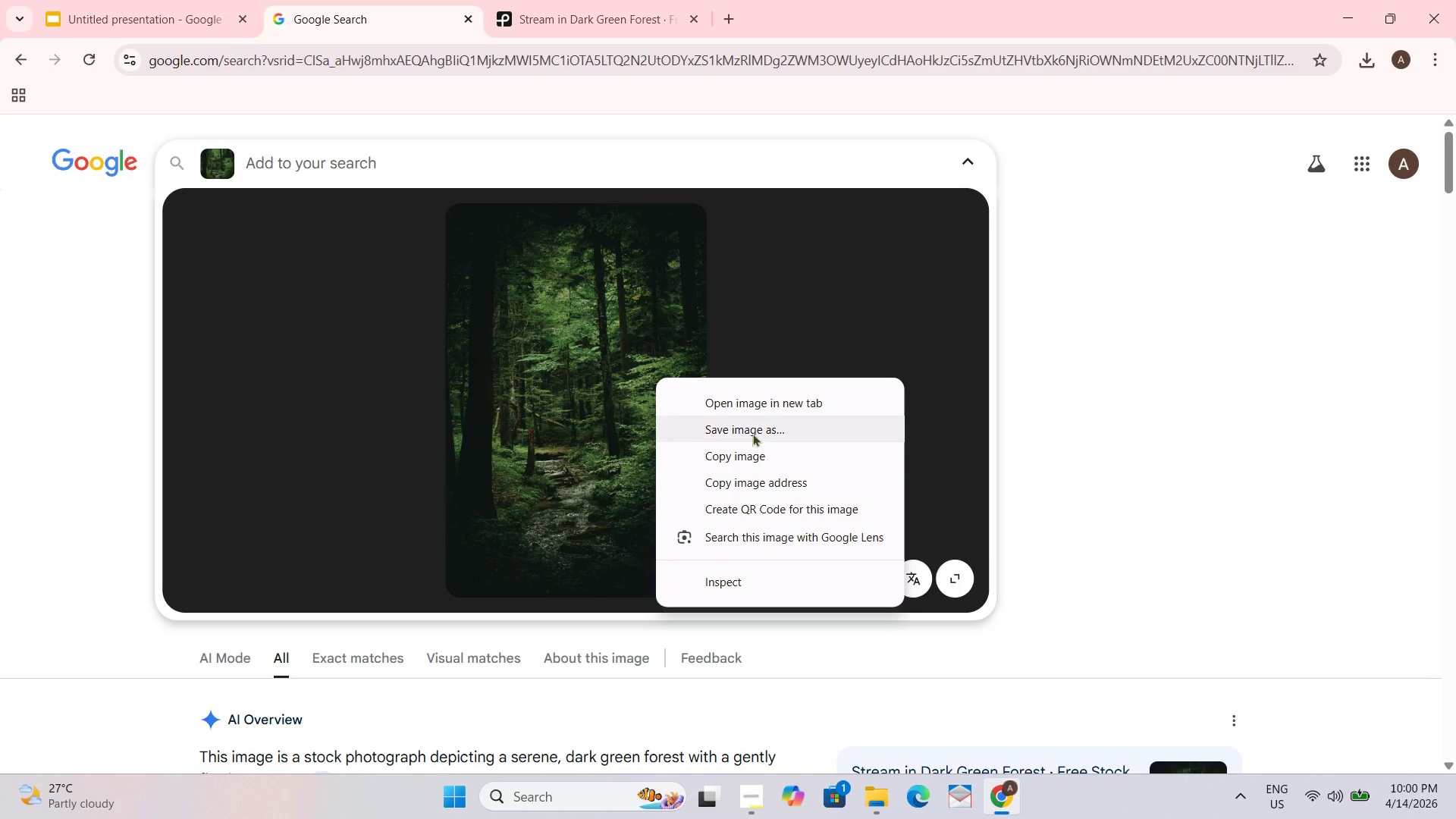 
left_click([752, 430])
 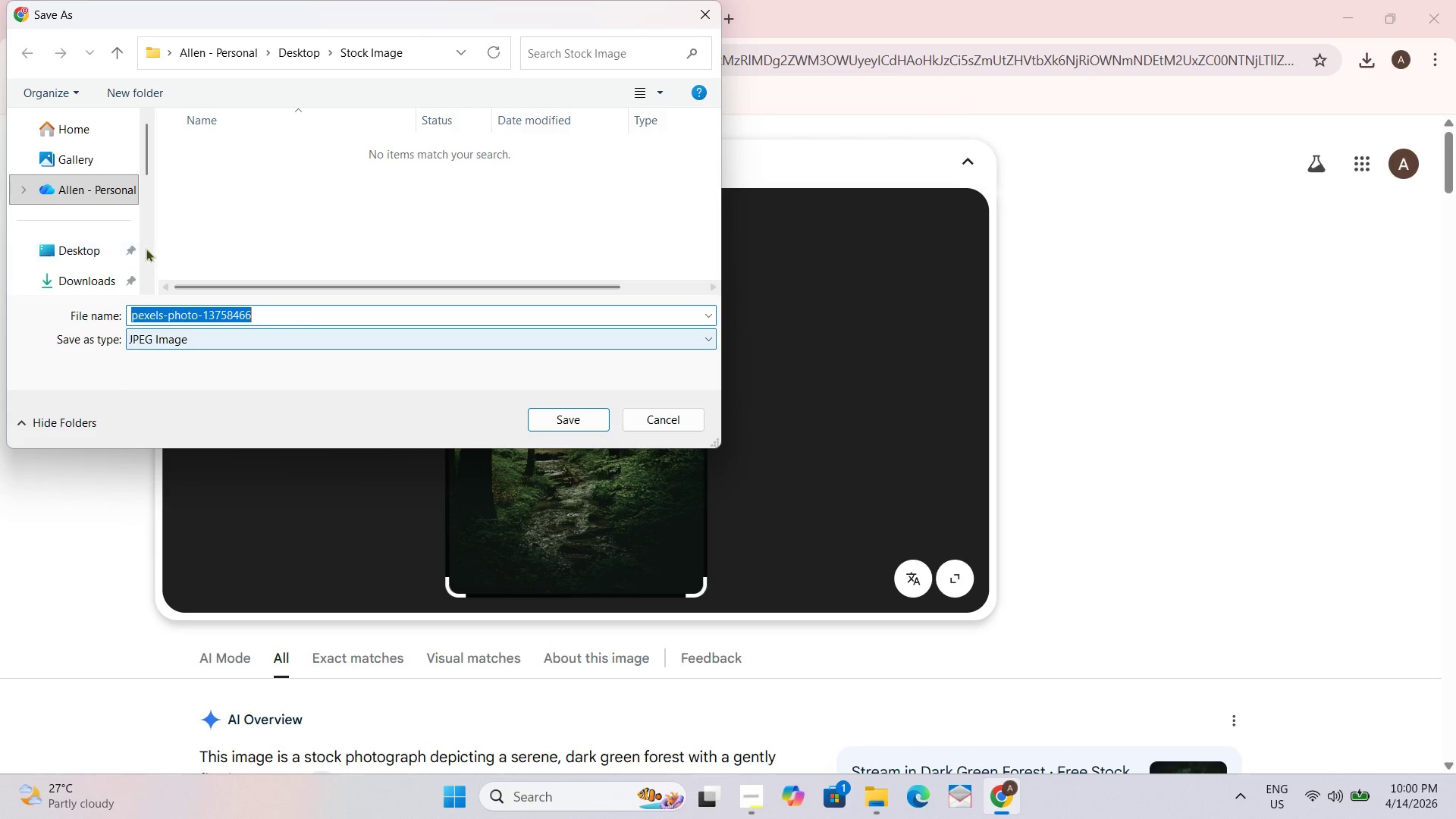 
left_click([75, 253])
 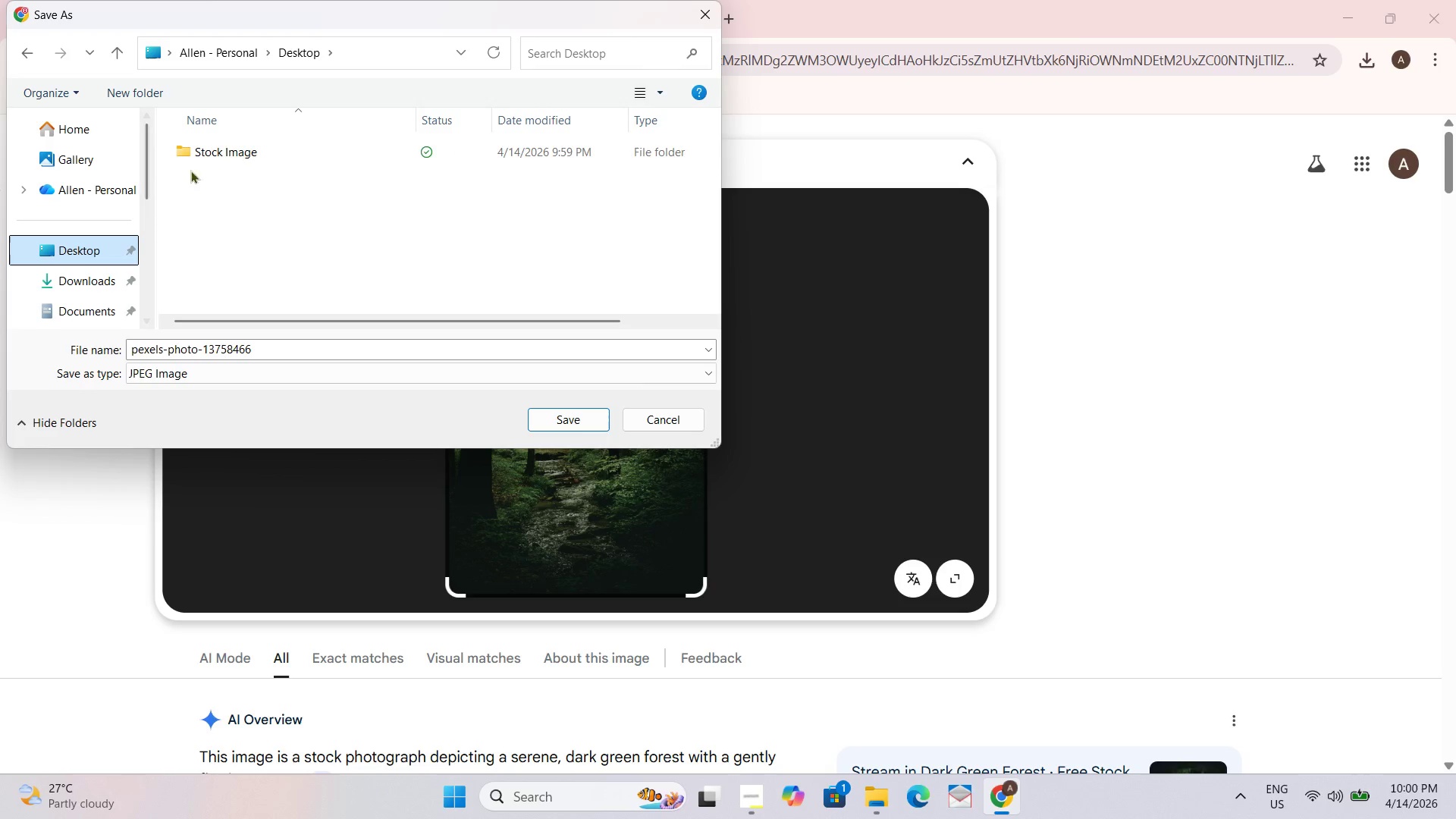 
left_click([225, 154])
 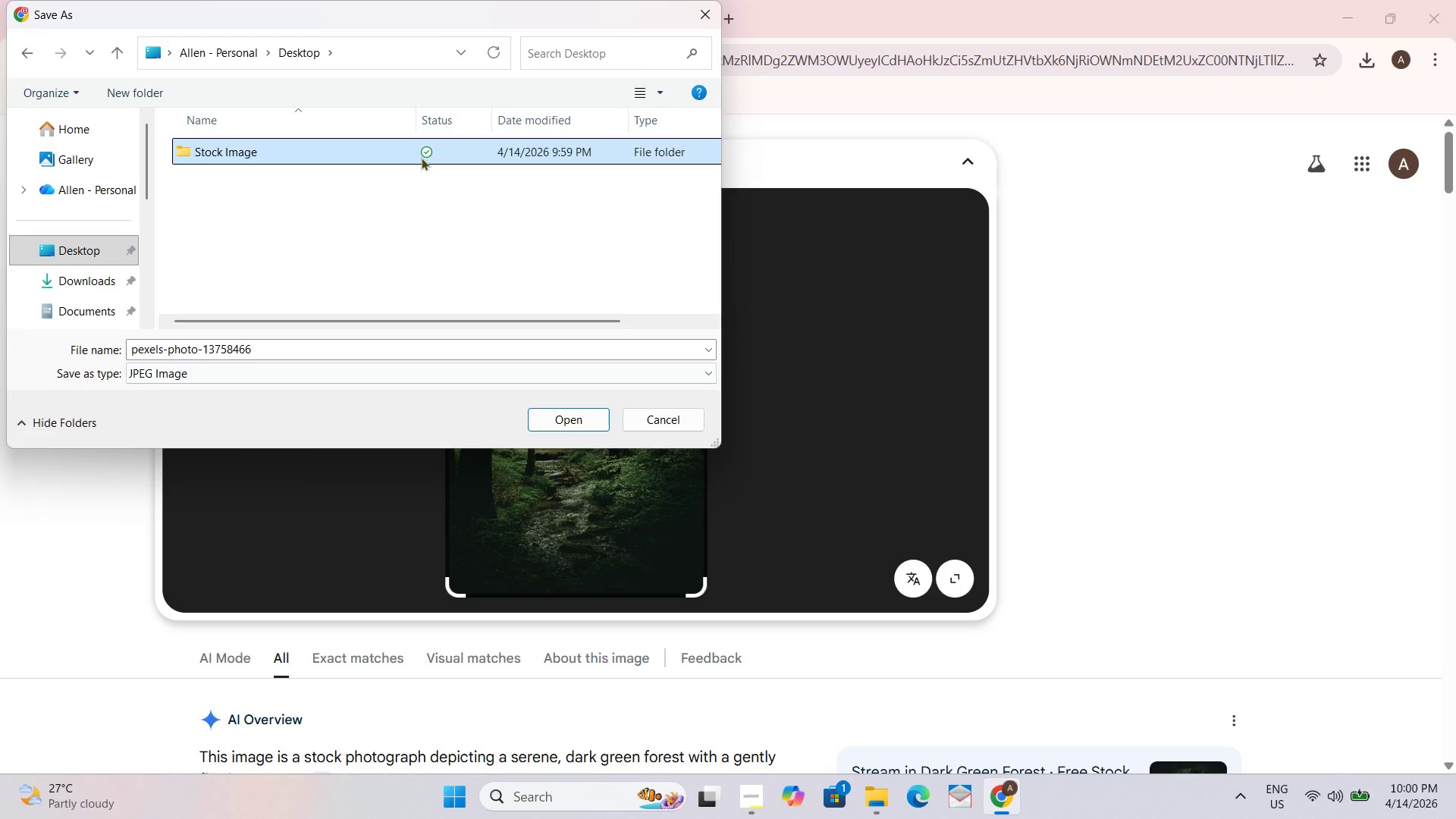 
double_click([430, 152])
 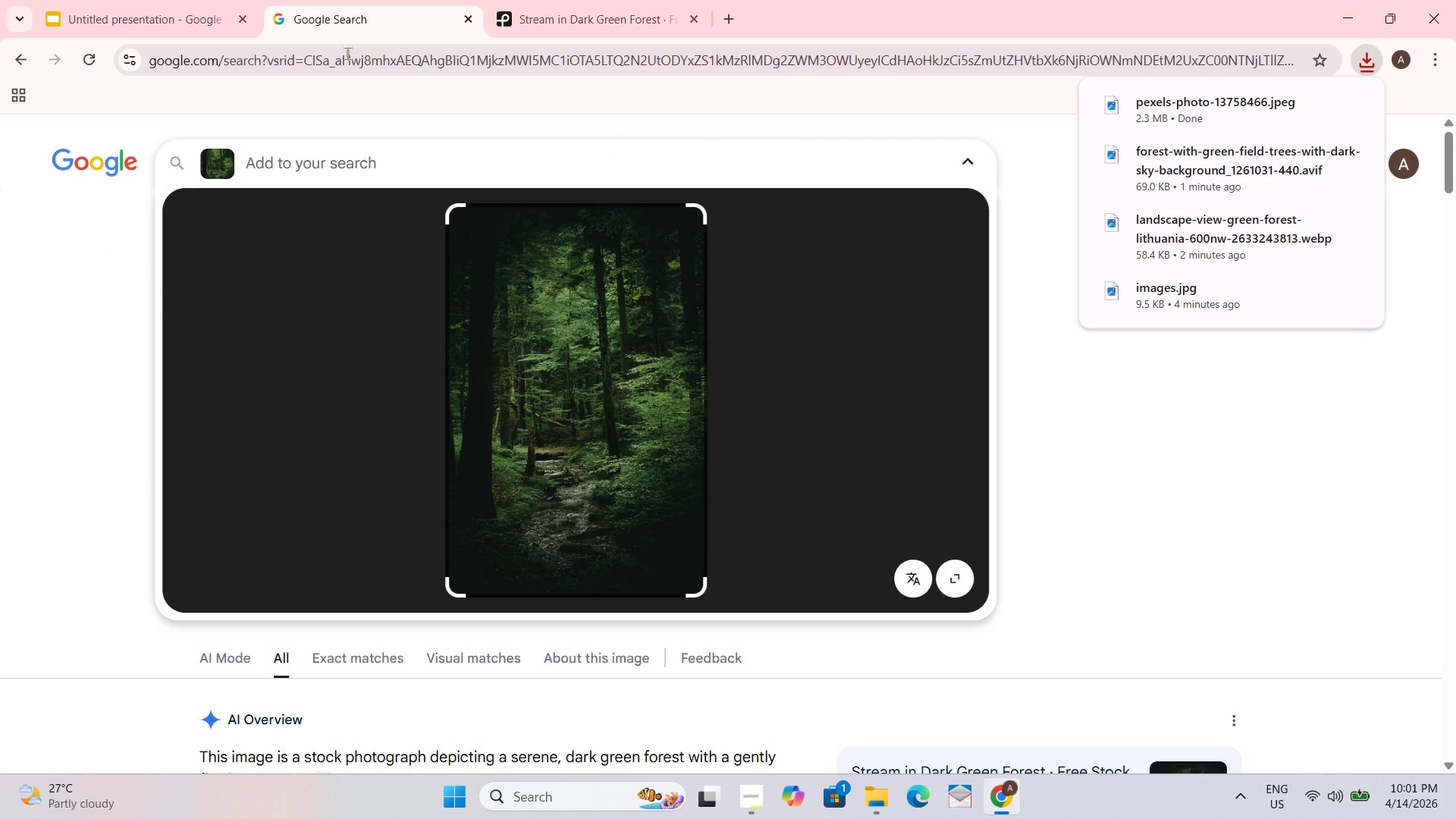 
left_click([163, 20])
 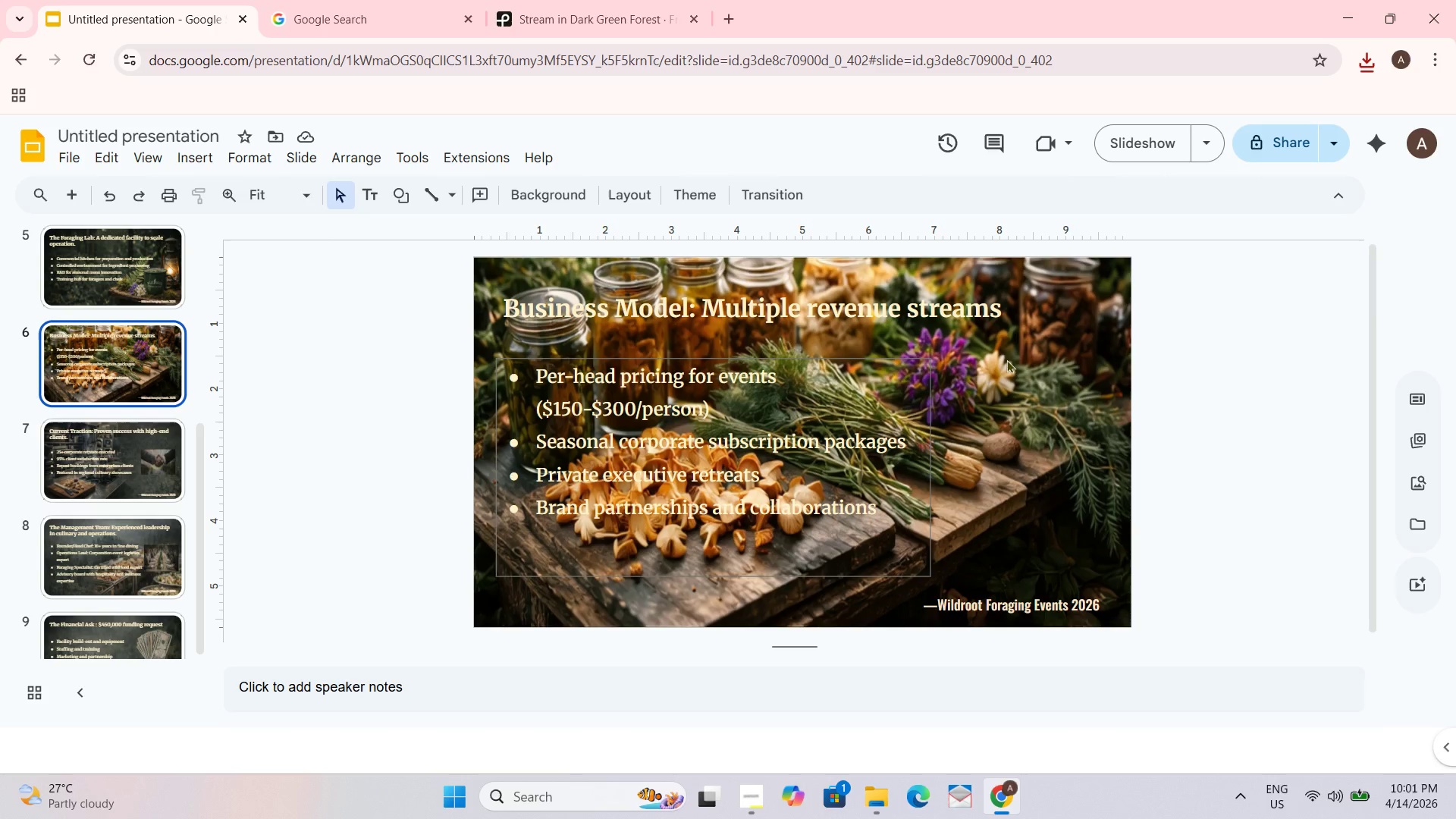 
right_click([1085, 372])
 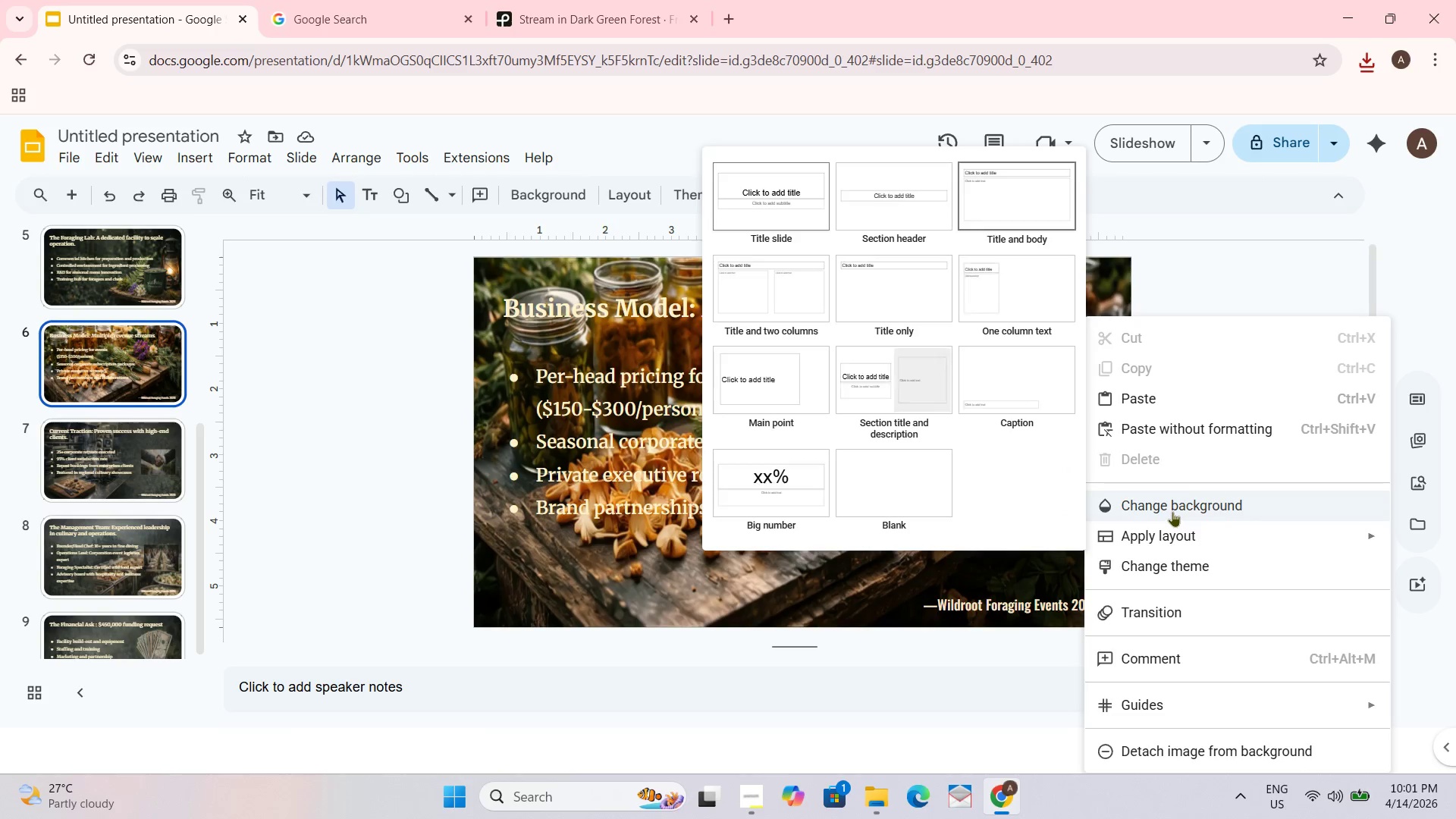 
left_click([1172, 511])
 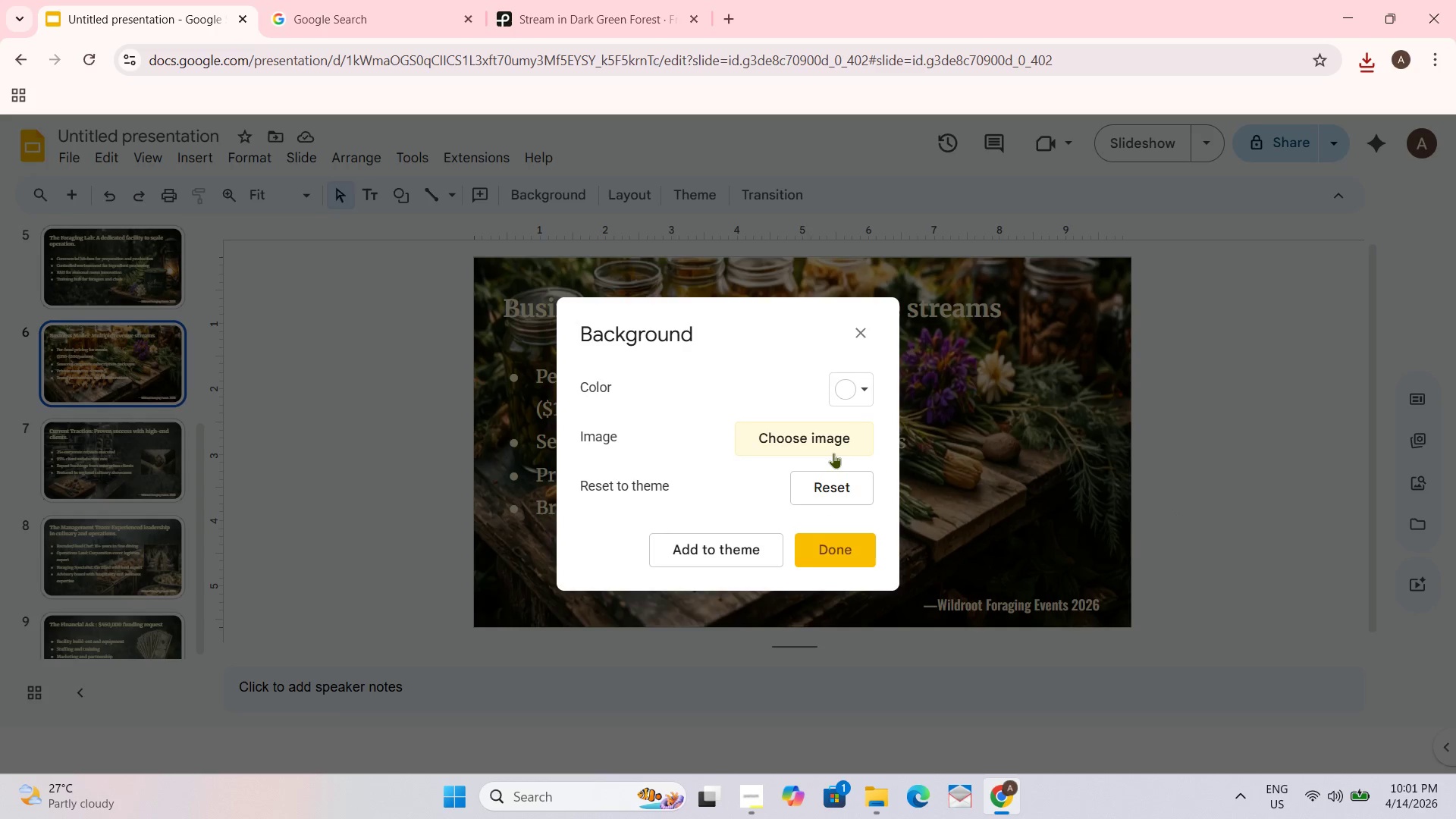 
left_click([826, 435])
 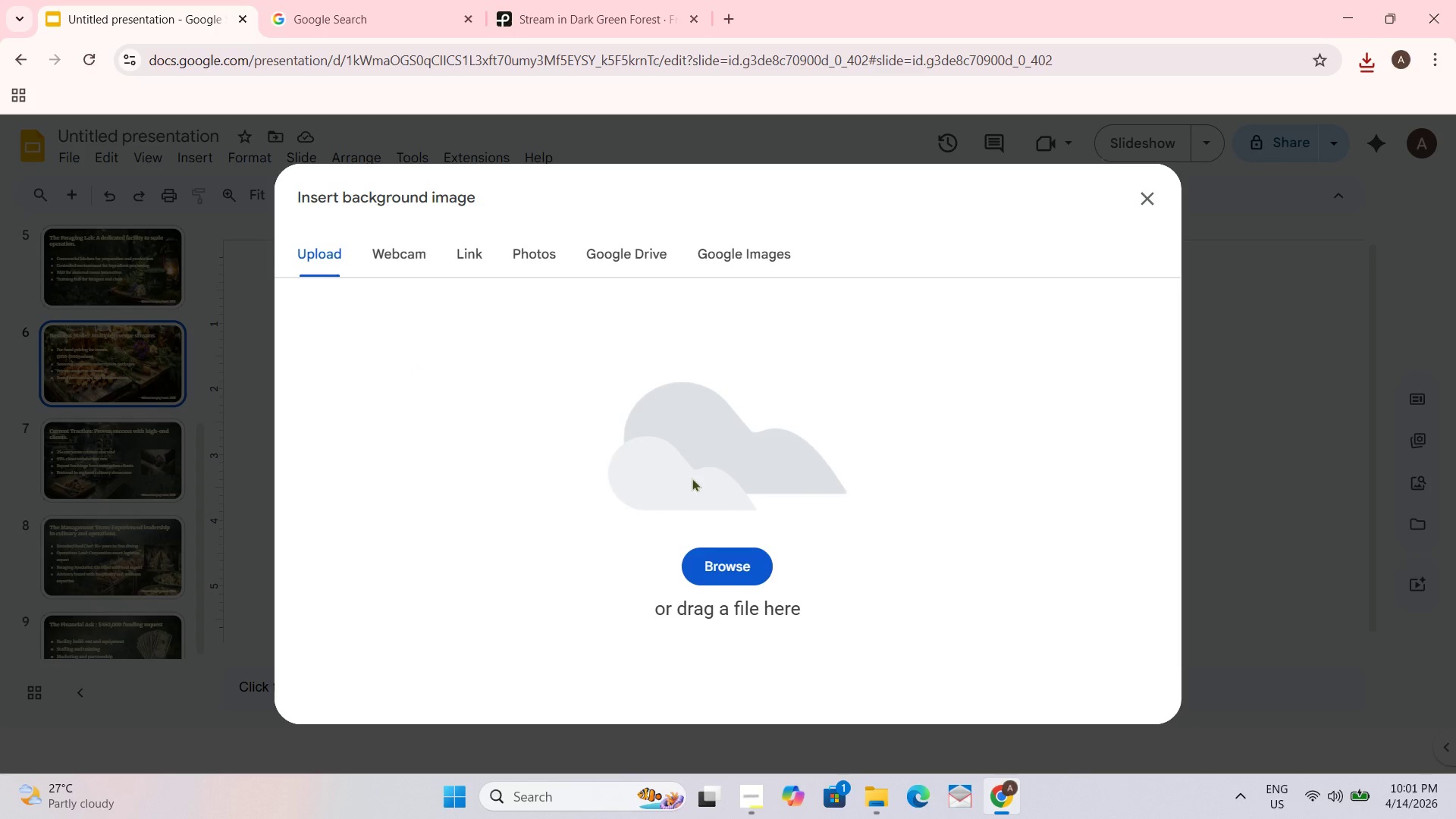 
left_click([751, 560])
 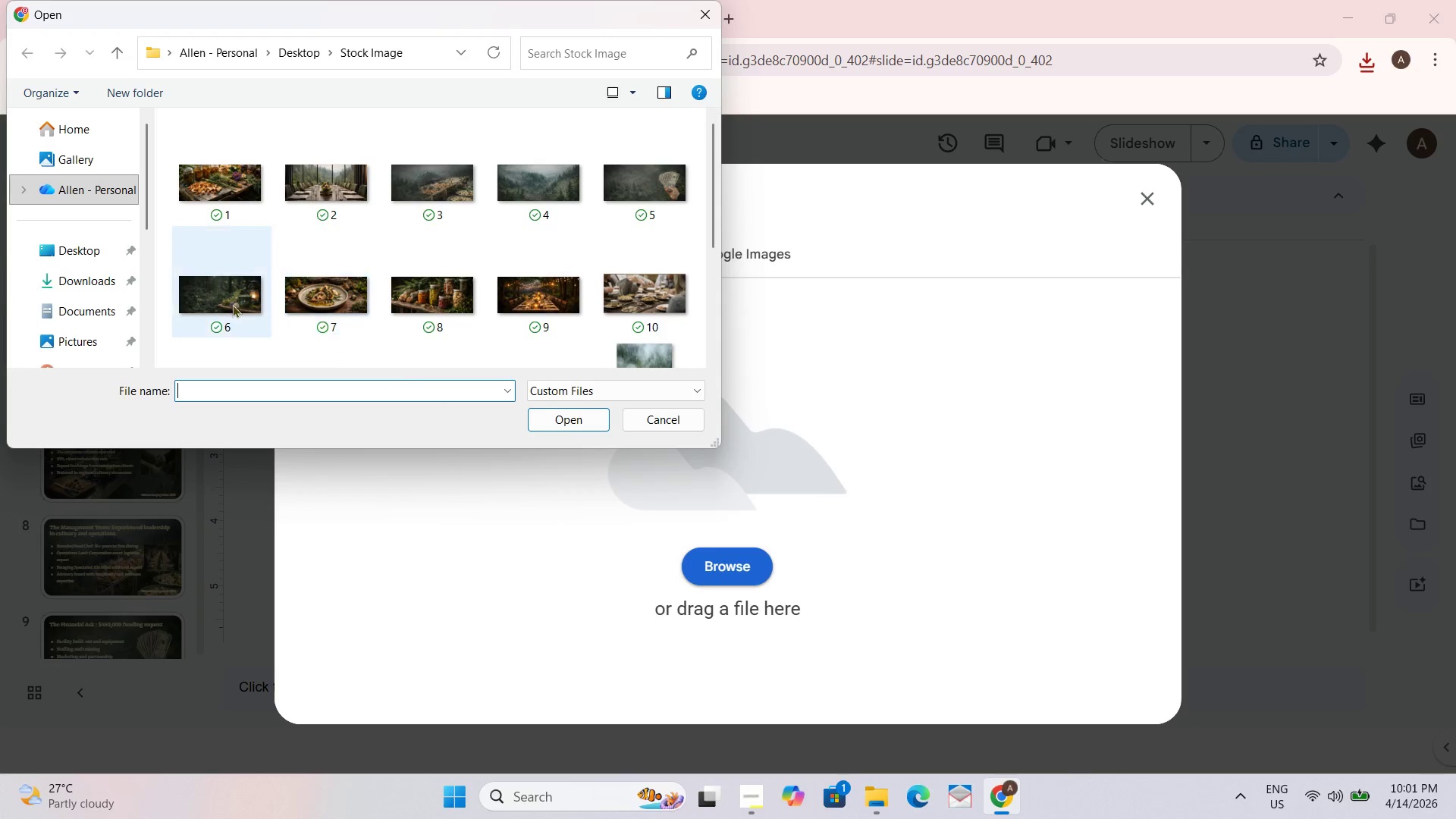 
scroll: coordinate [381, 281], scroll_direction: down, amount: 2.0
 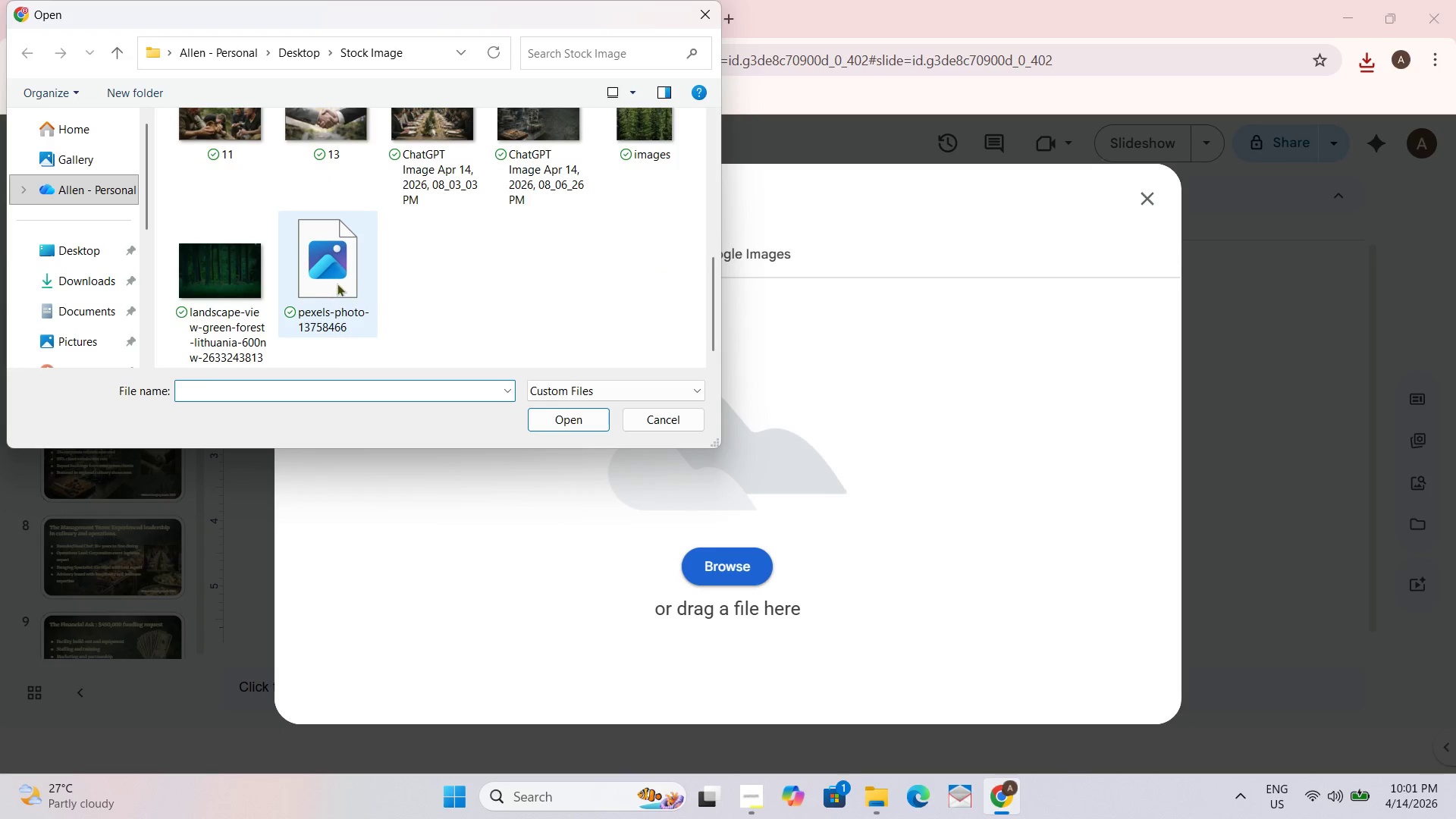 
left_click([337, 278])
 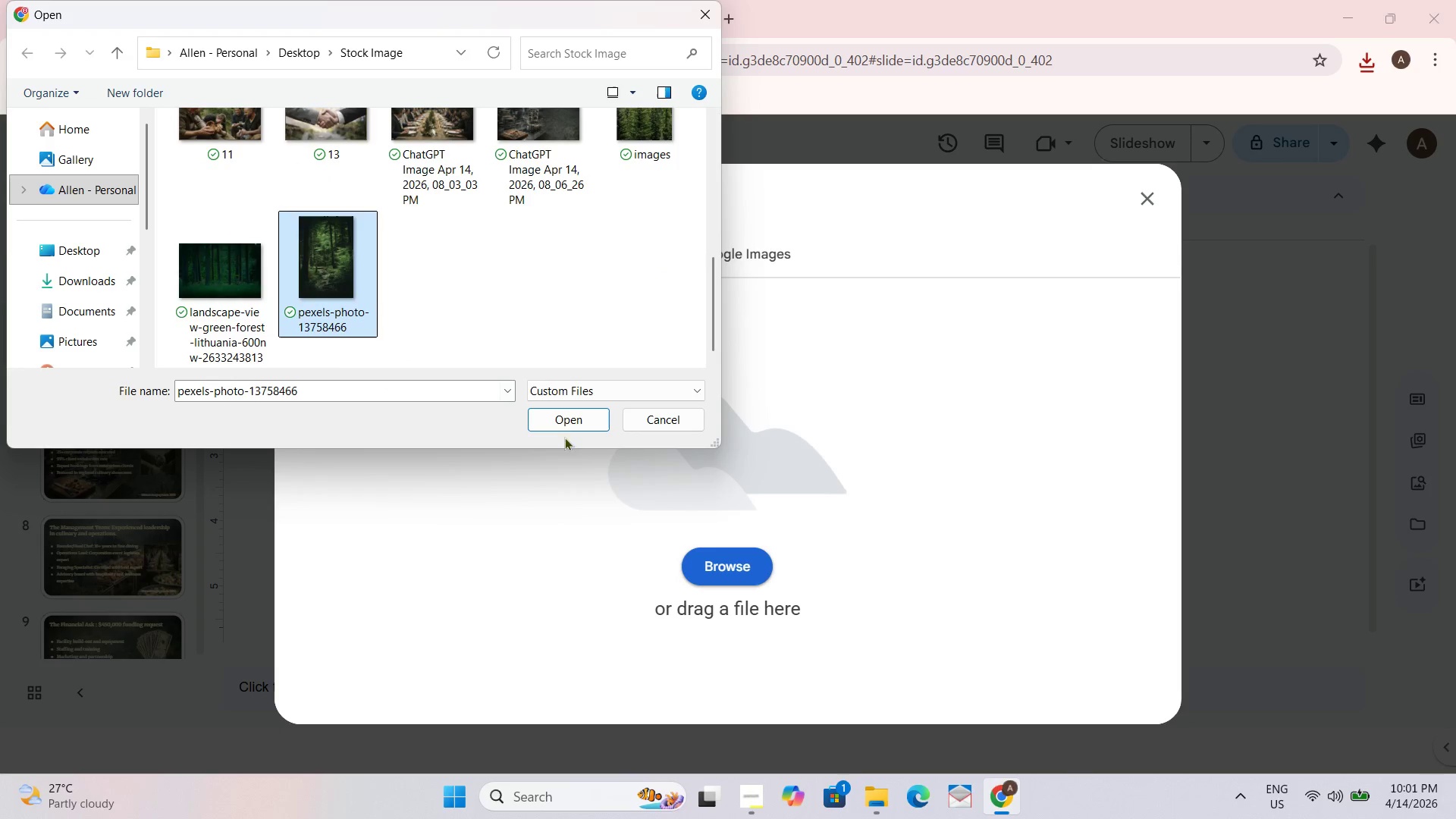 
left_click([564, 421])
 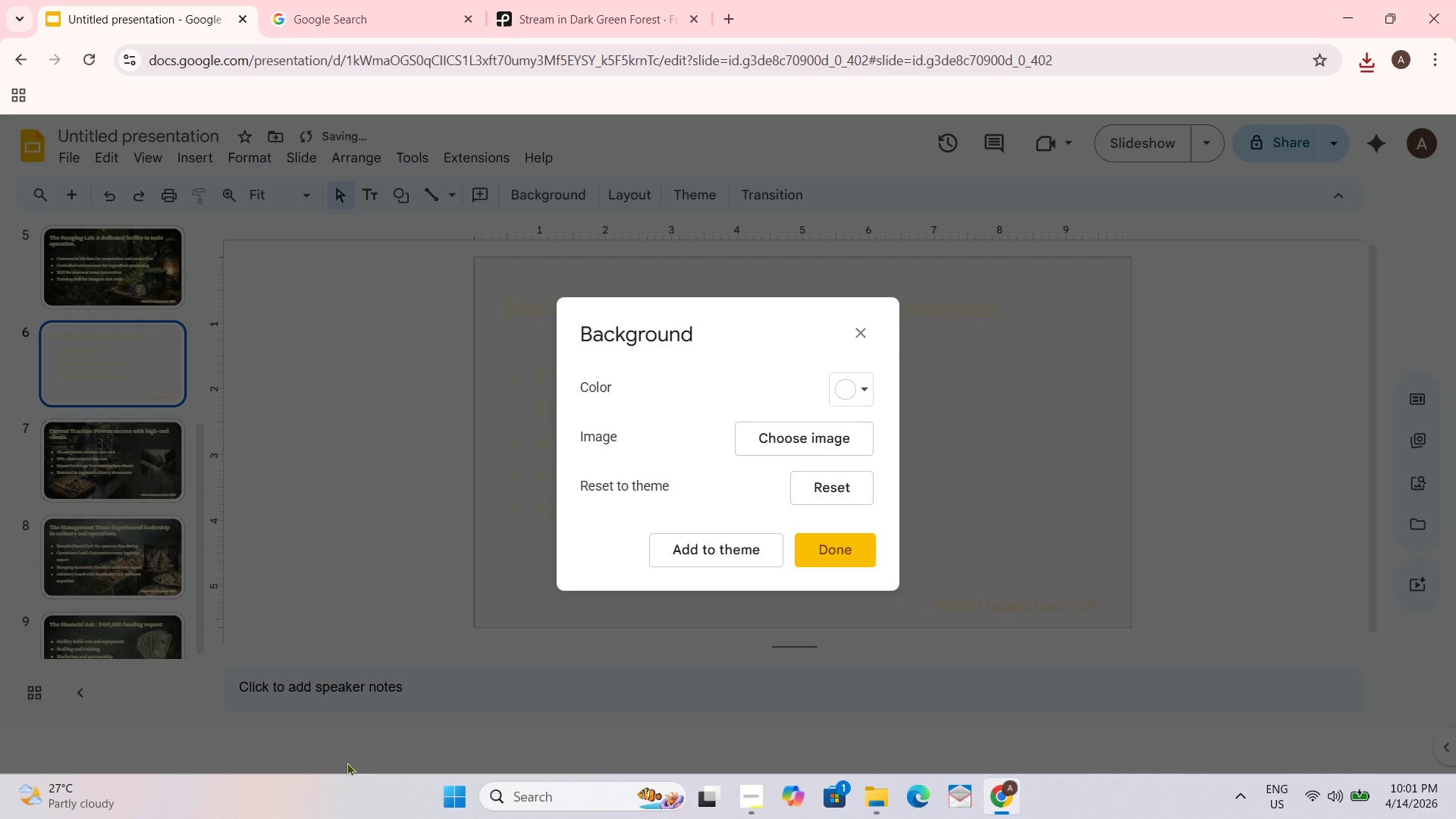 
wait(6.42)
 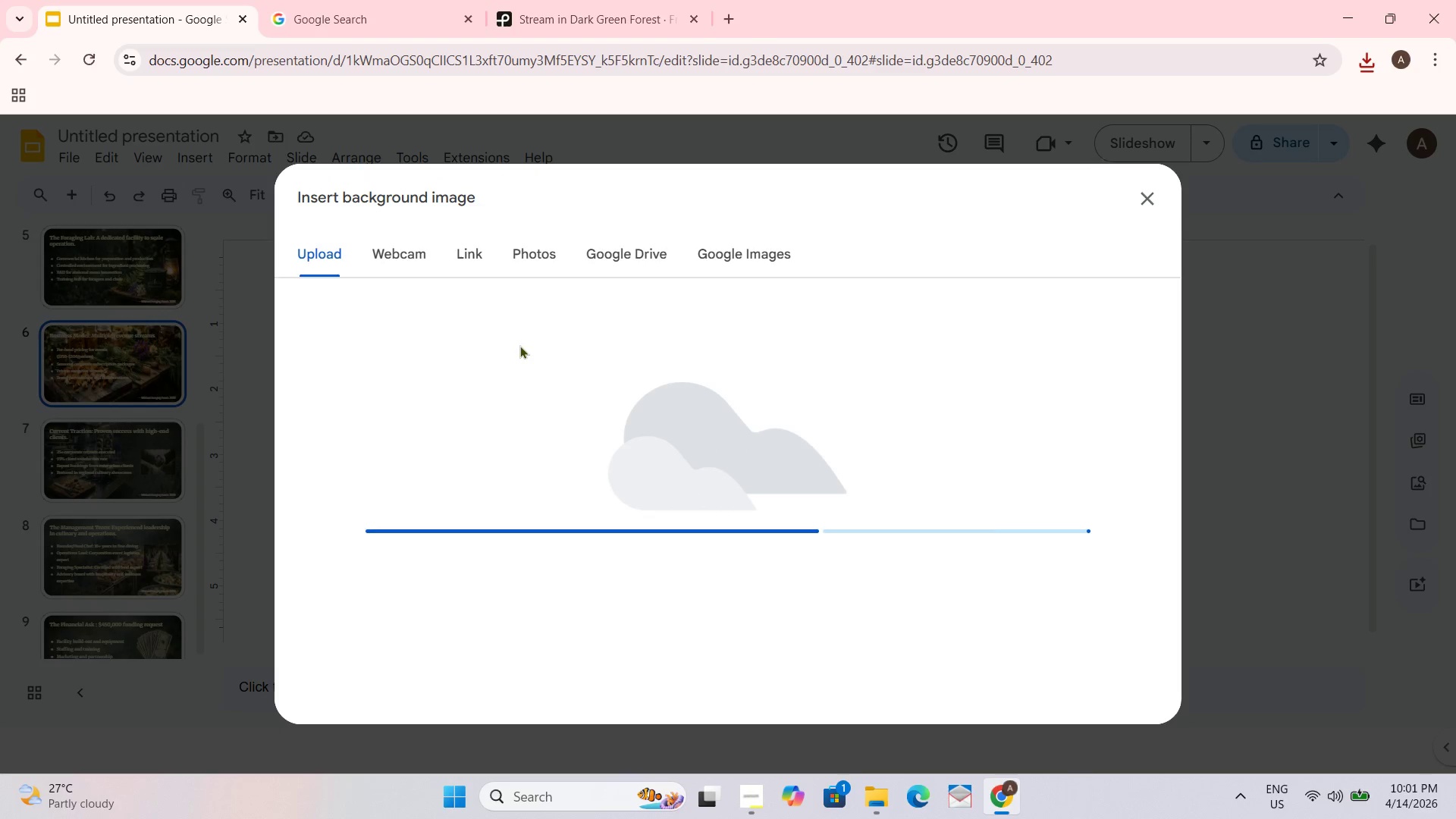 
left_click([829, 552])
 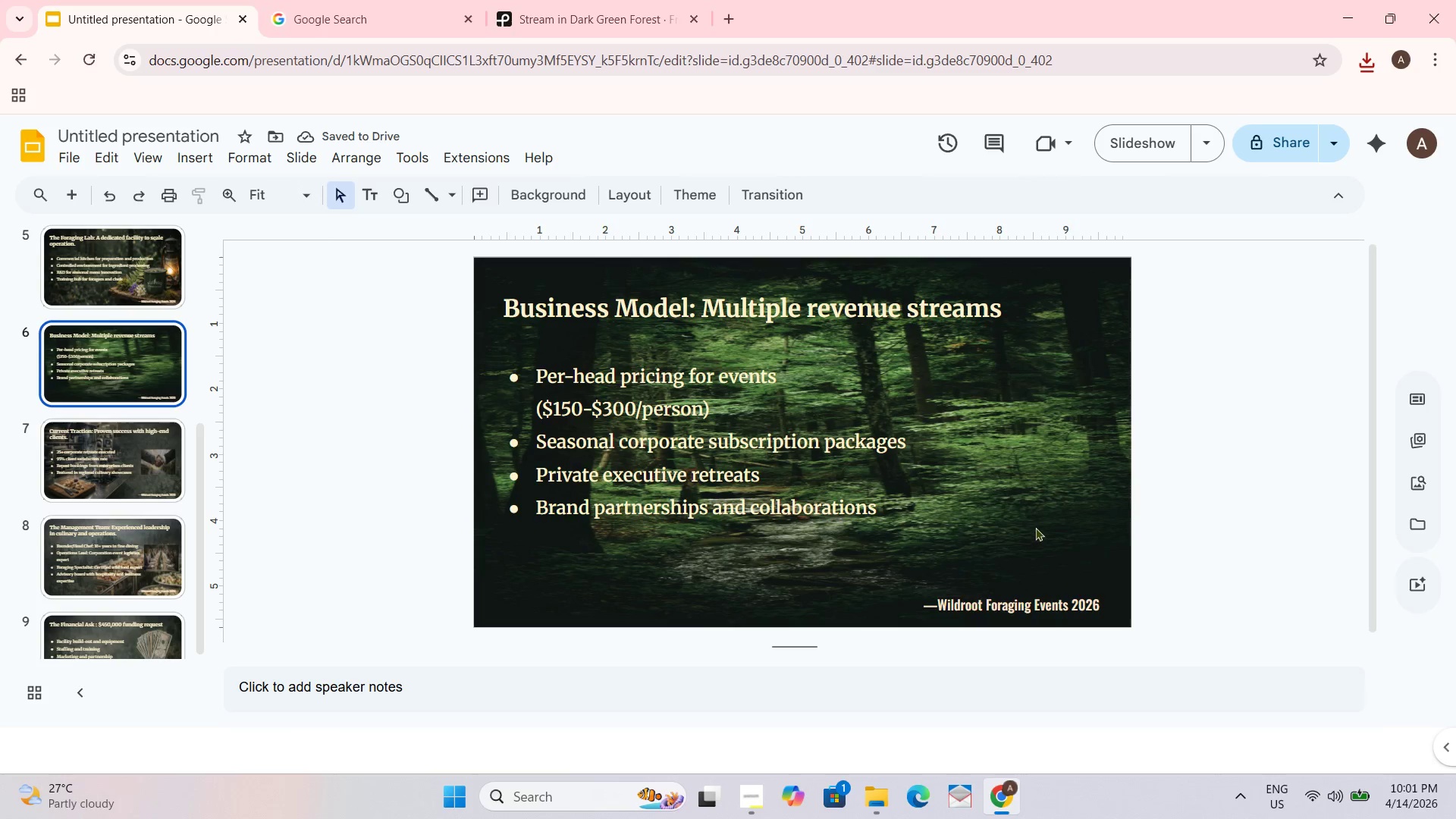 
left_click([1035, 508])
 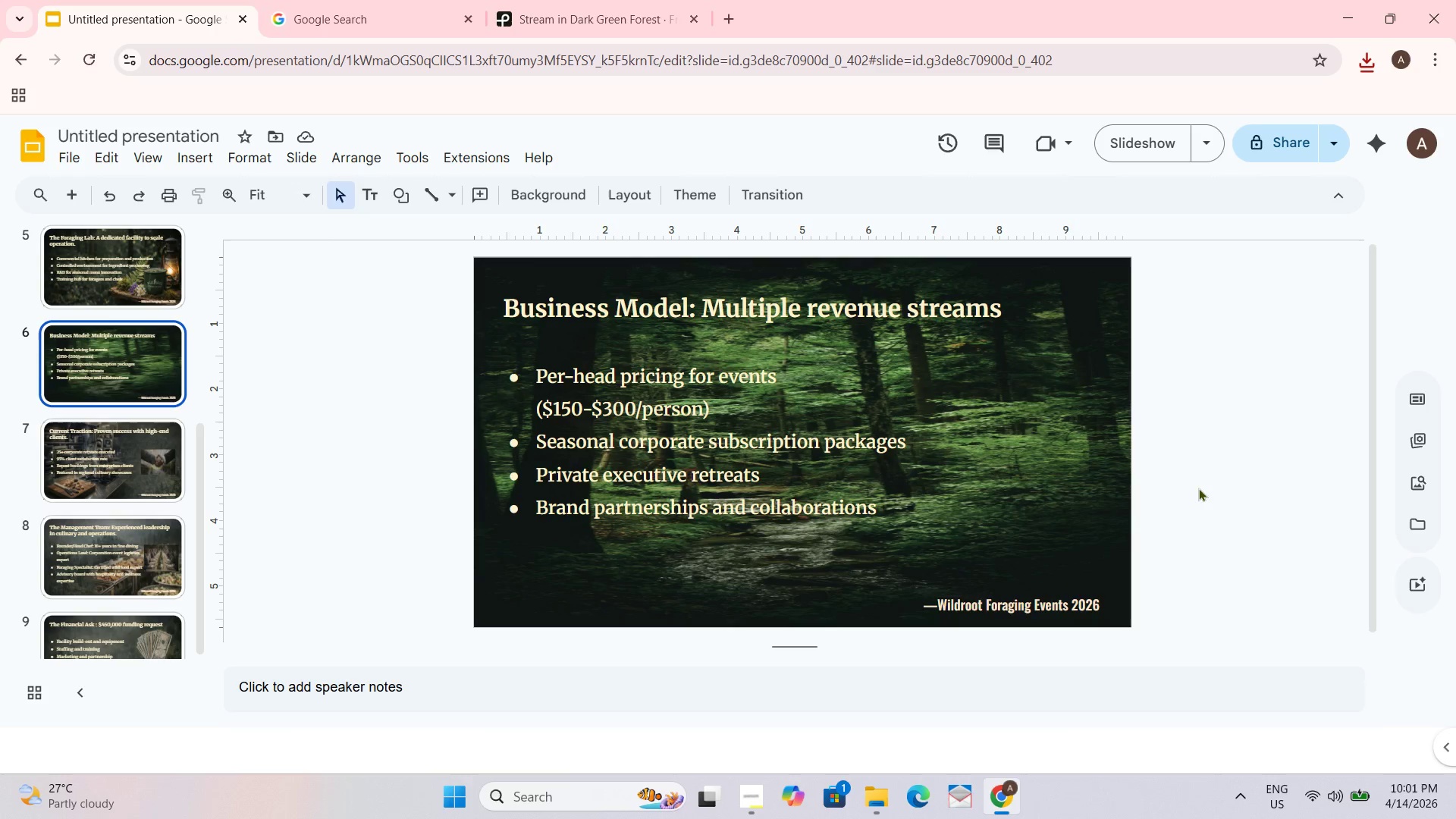 
key(Control+ControlLeft)
 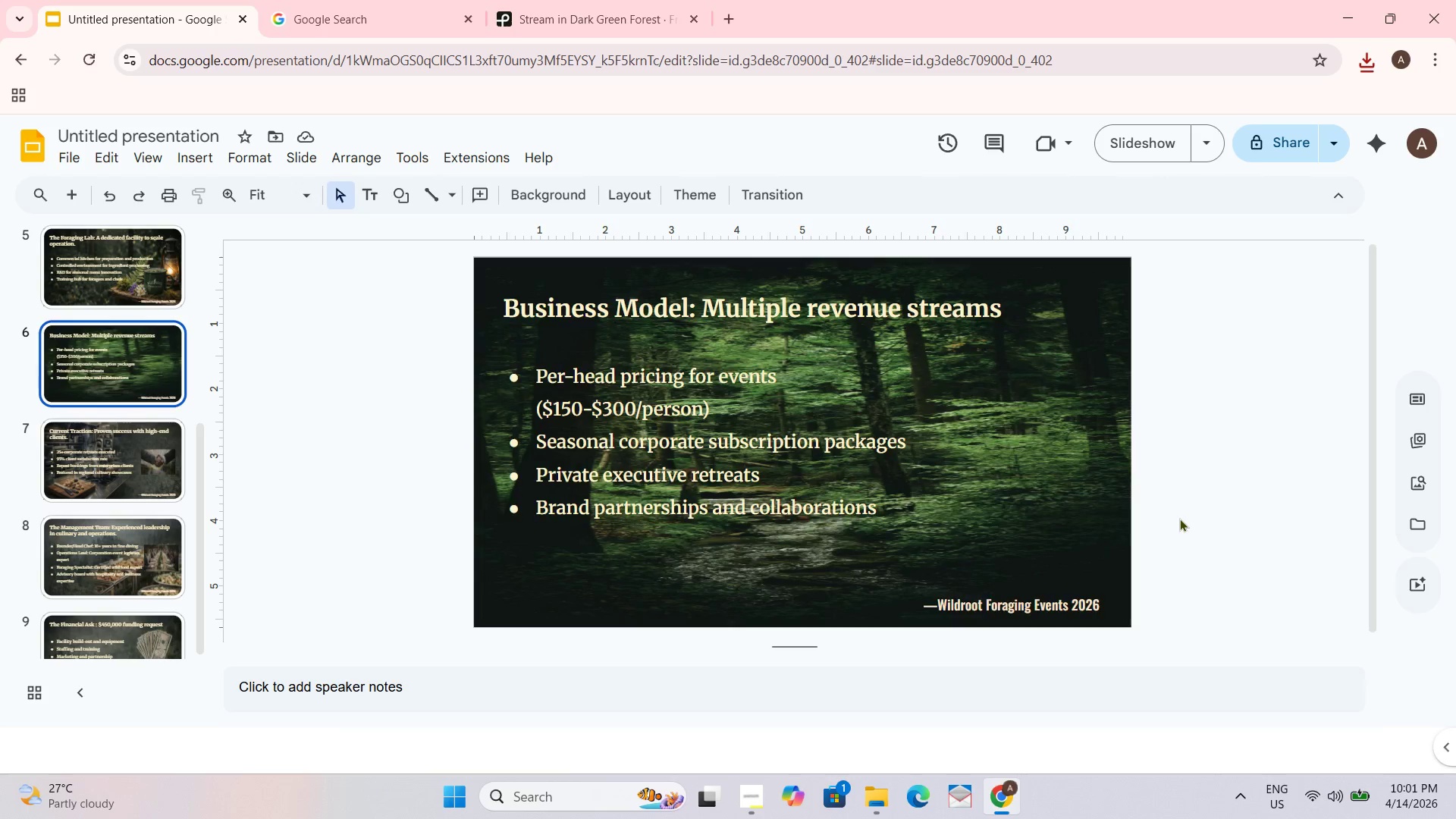 
key(Control+Z)
 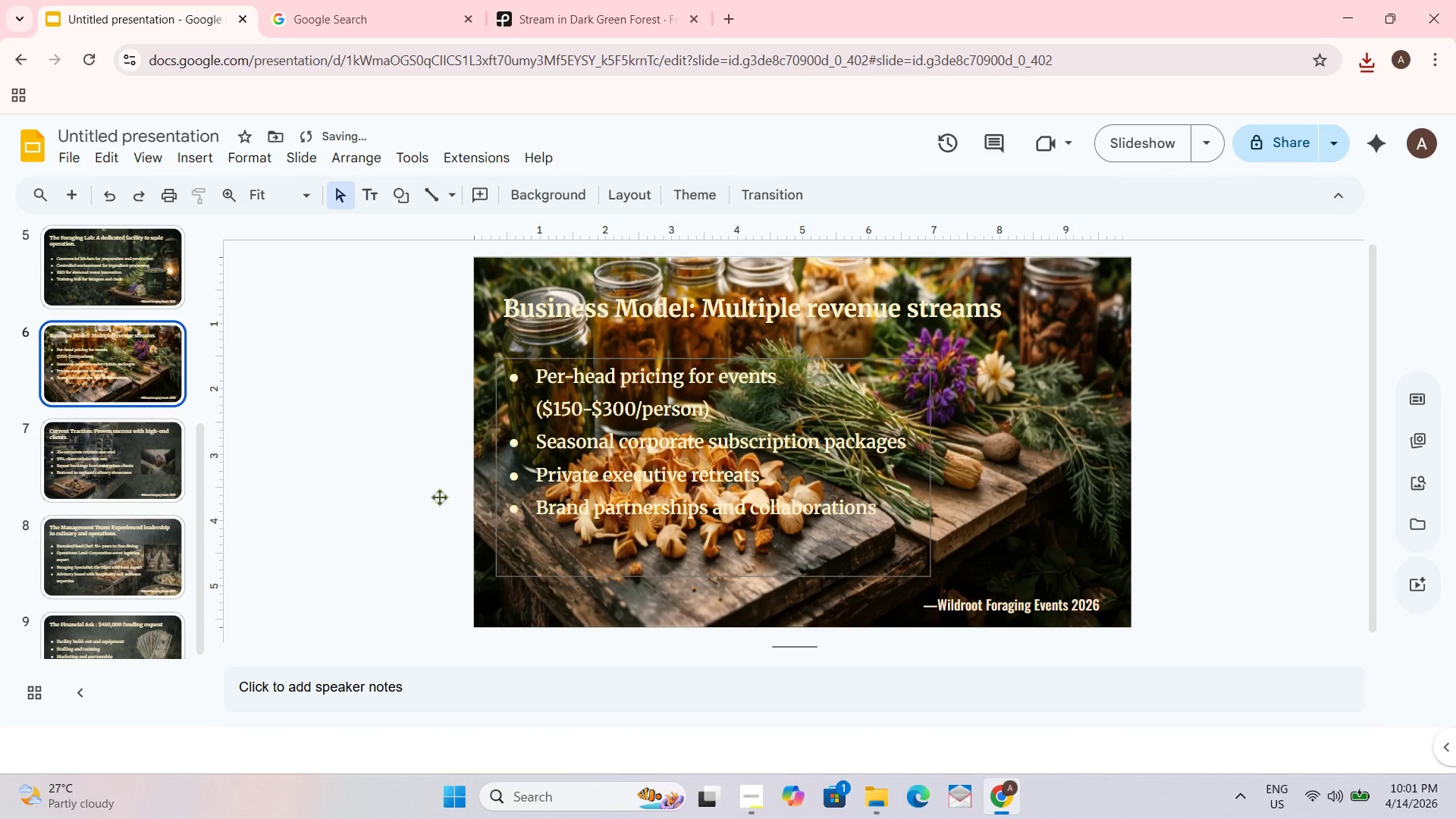 
scroll: coordinate [295, 363], scroll_direction: down, amount: 3.0
 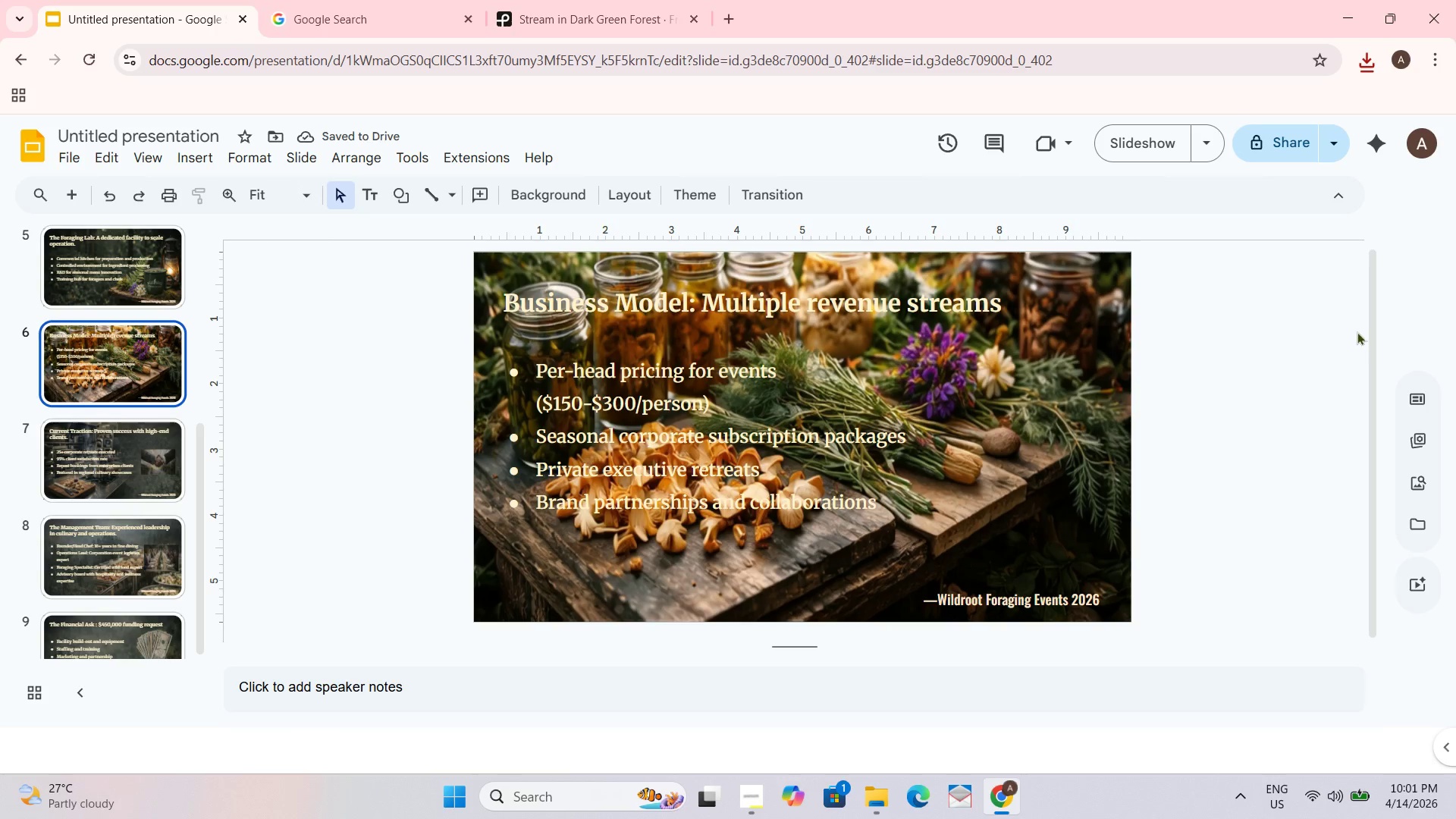 
scroll: coordinate [1191, 344], scroll_direction: up, amount: 3.0
 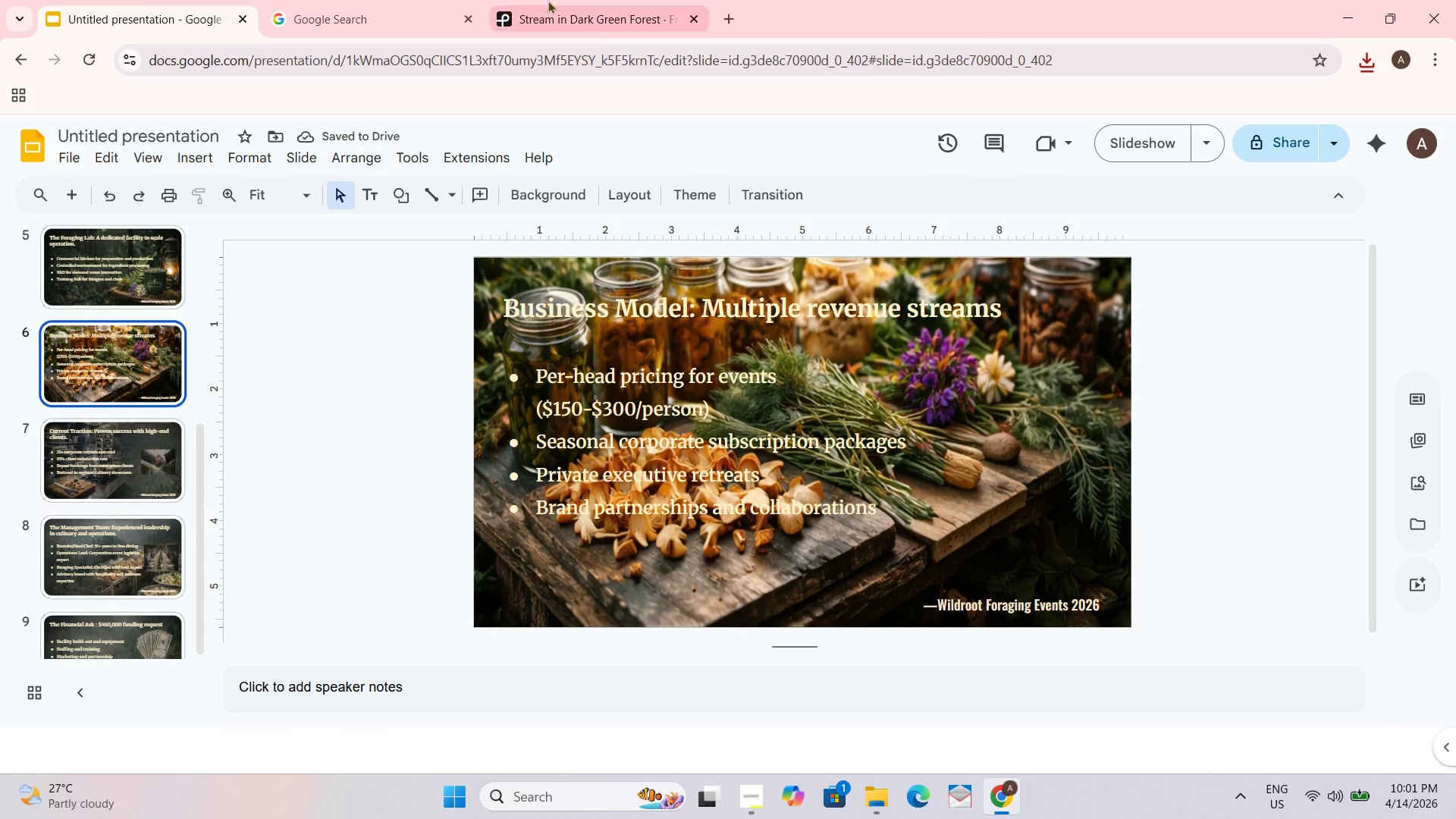 
left_click([600, 23])
 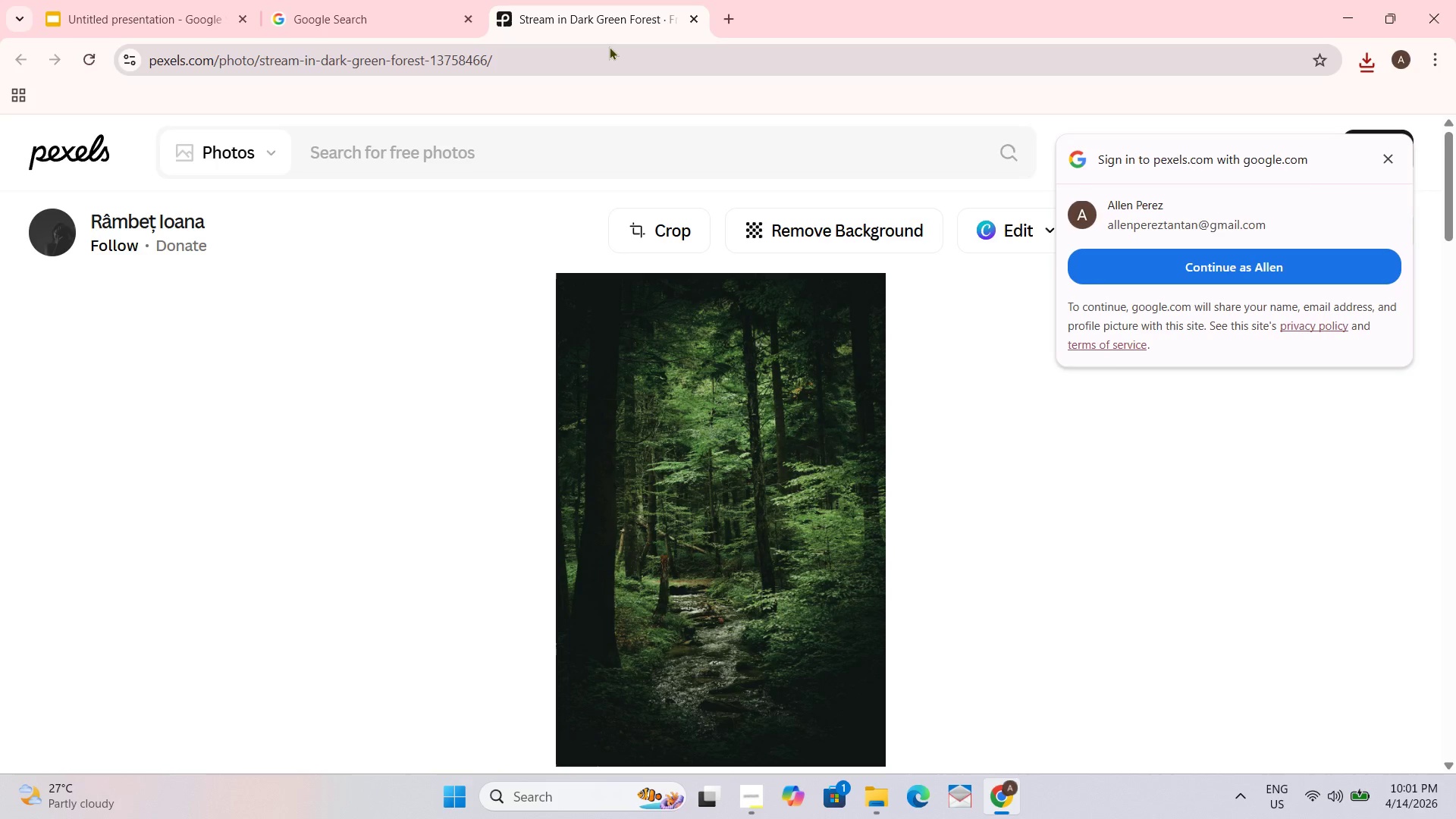 
key(Control+W)
 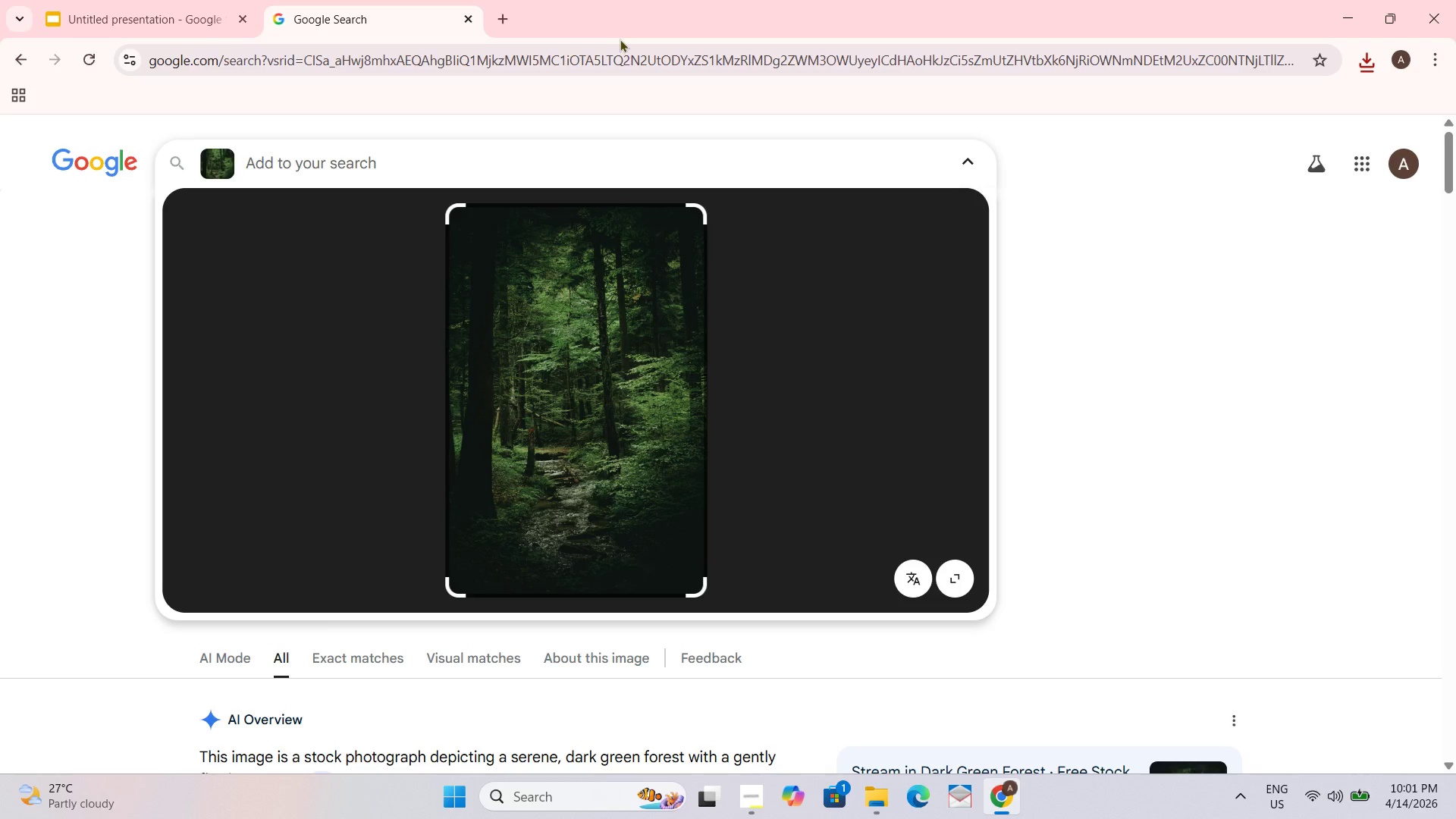 
key(Control+ControlLeft)
 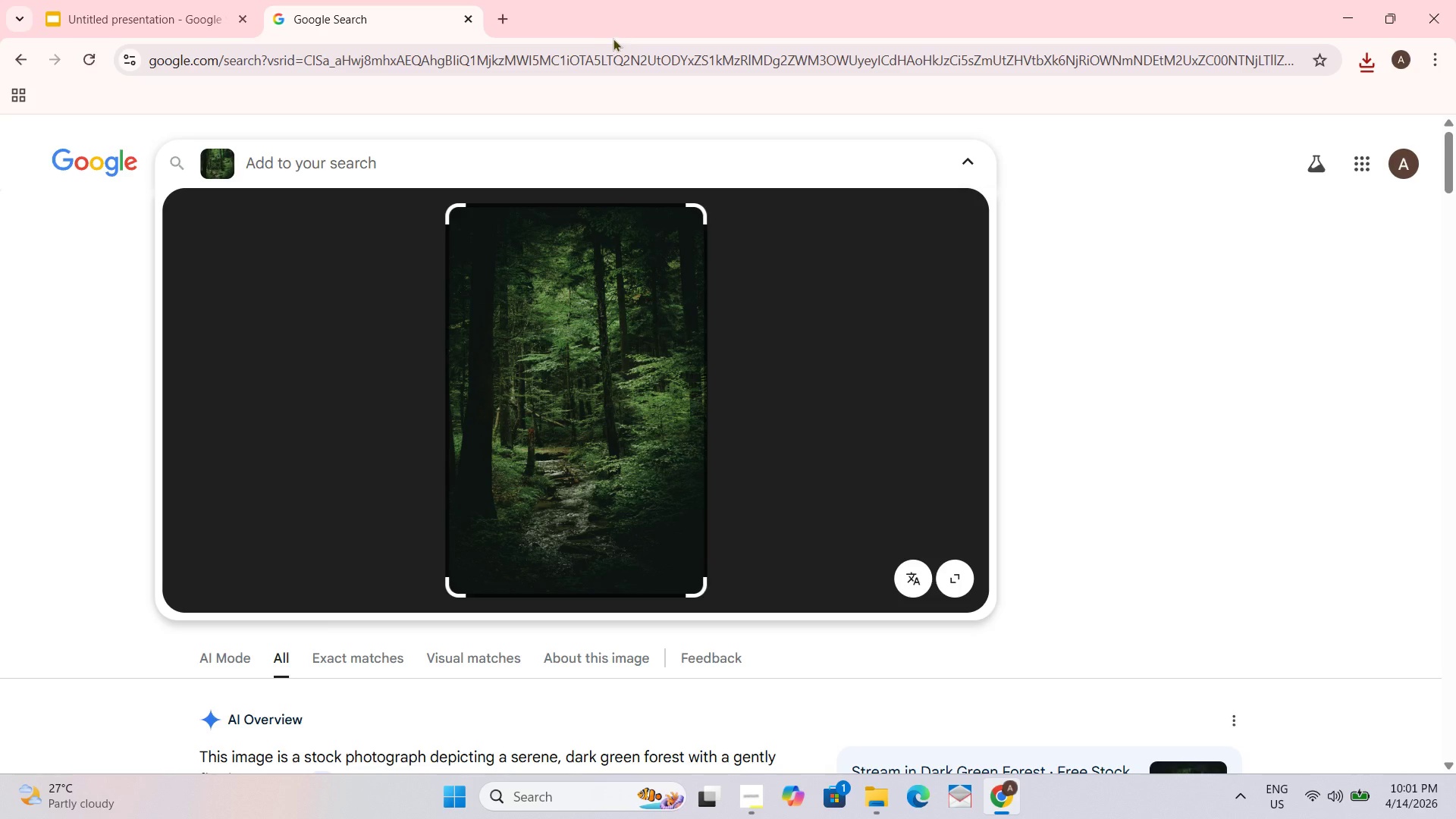 
key(Control+W)
 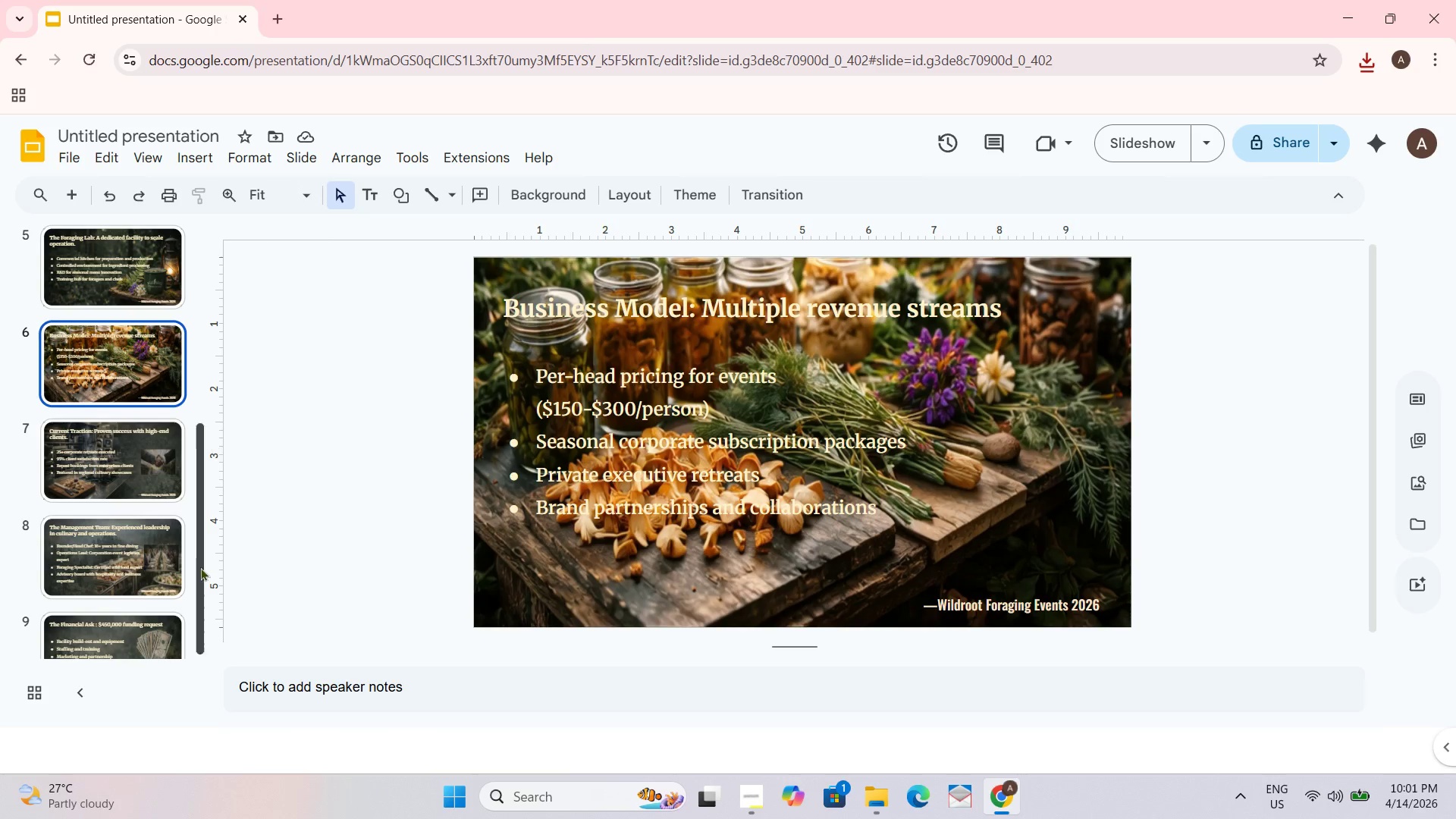 
scroll: coordinate [73, 511], scroll_direction: down, amount: 6.0
 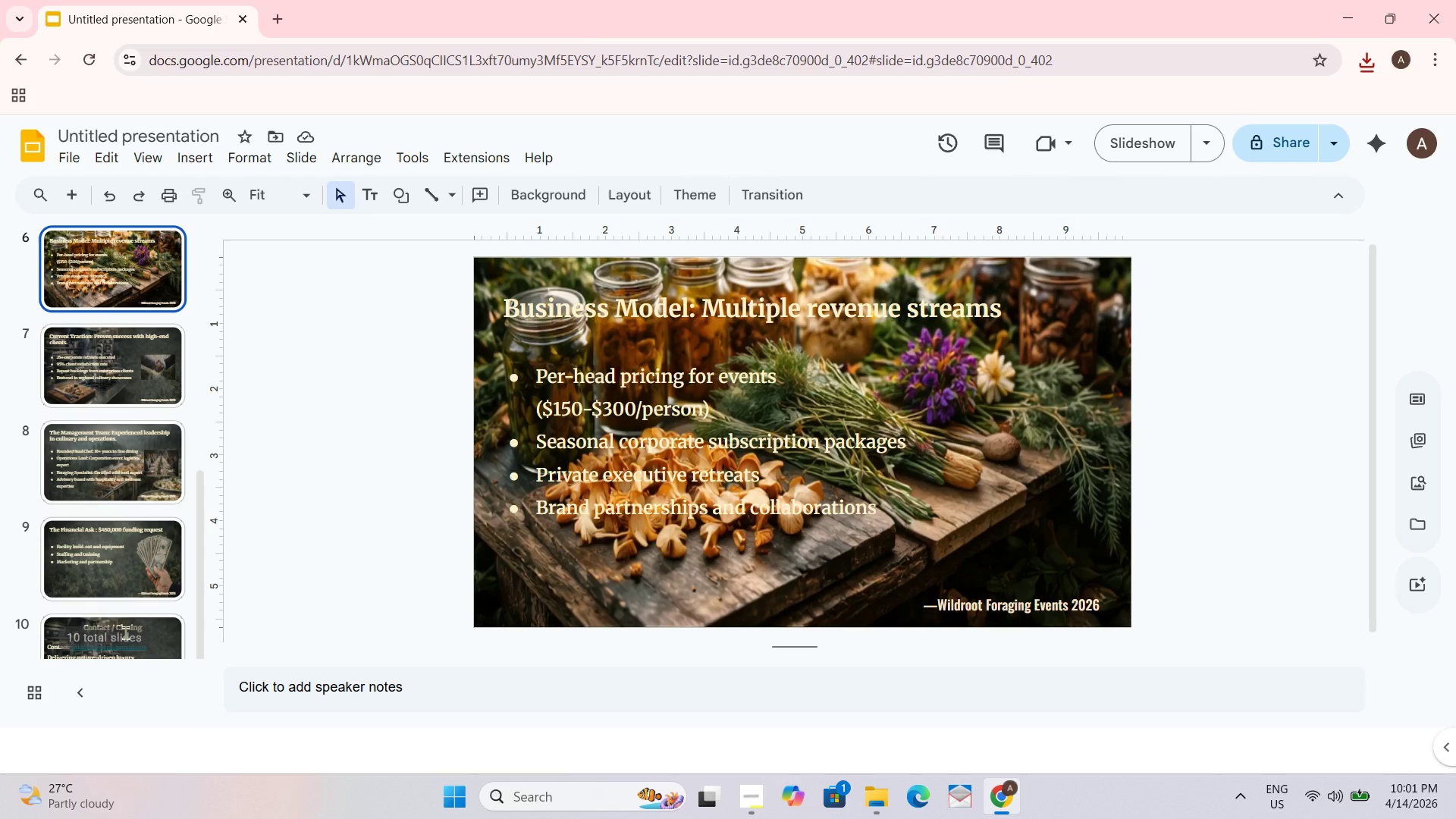 
left_click([125, 632])
 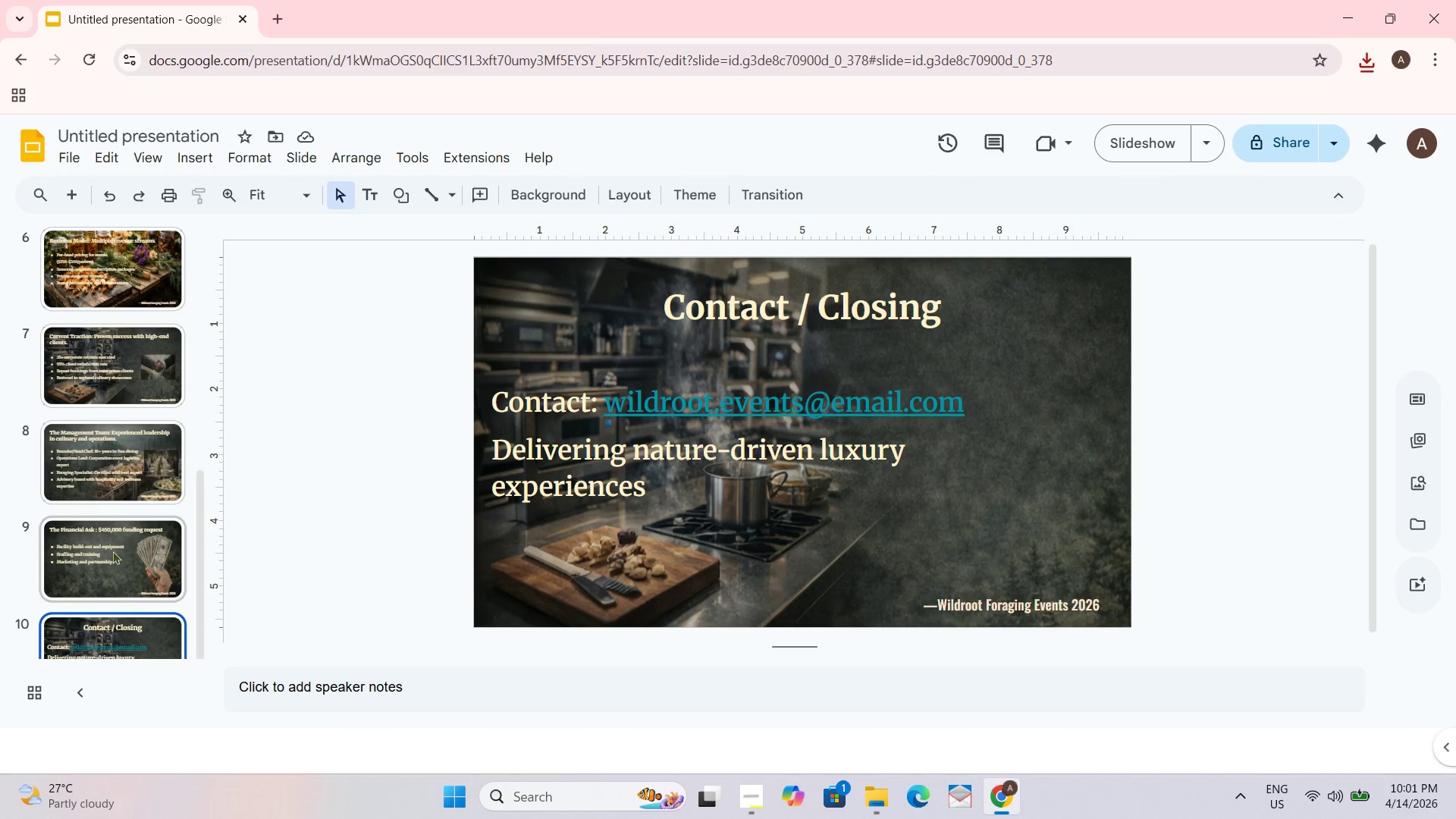 
left_click_drag(start_coordinate=[124, 544], to_coordinate=[120, 546])
 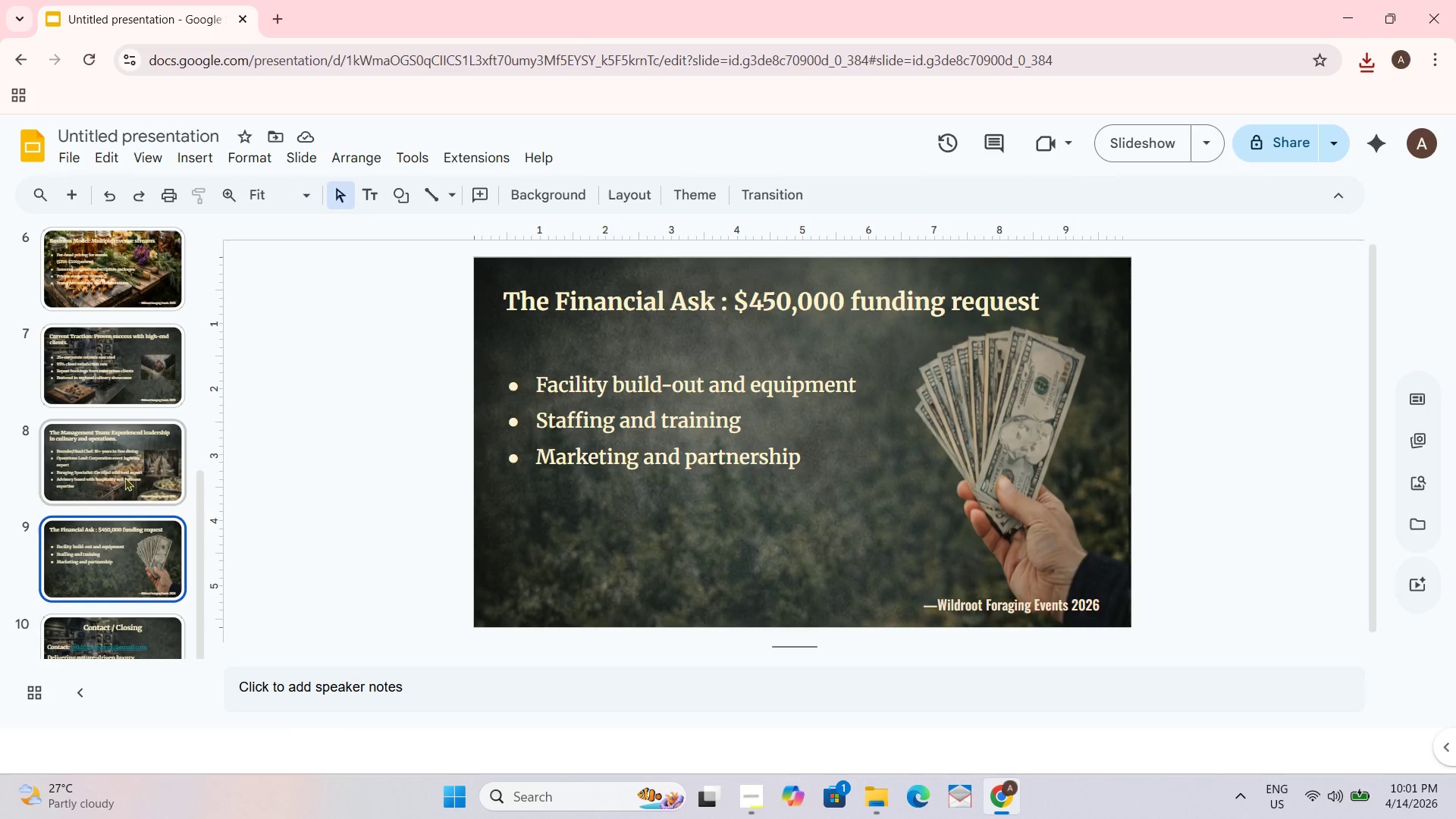 
left_click([124, 474])
 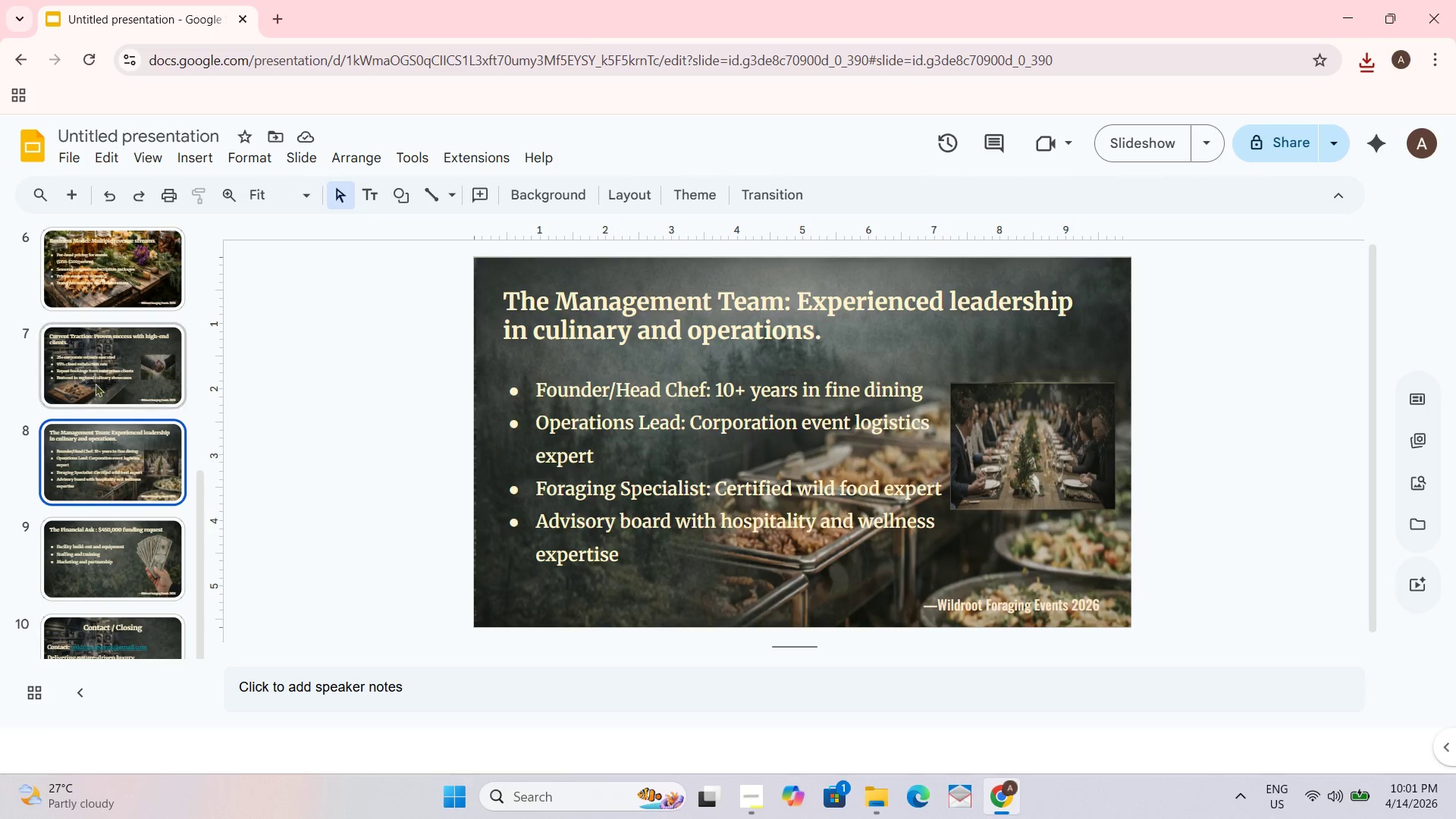 
left_click_drag(start_coordinate=[96, 378], to_coordinate=[96, 374])
 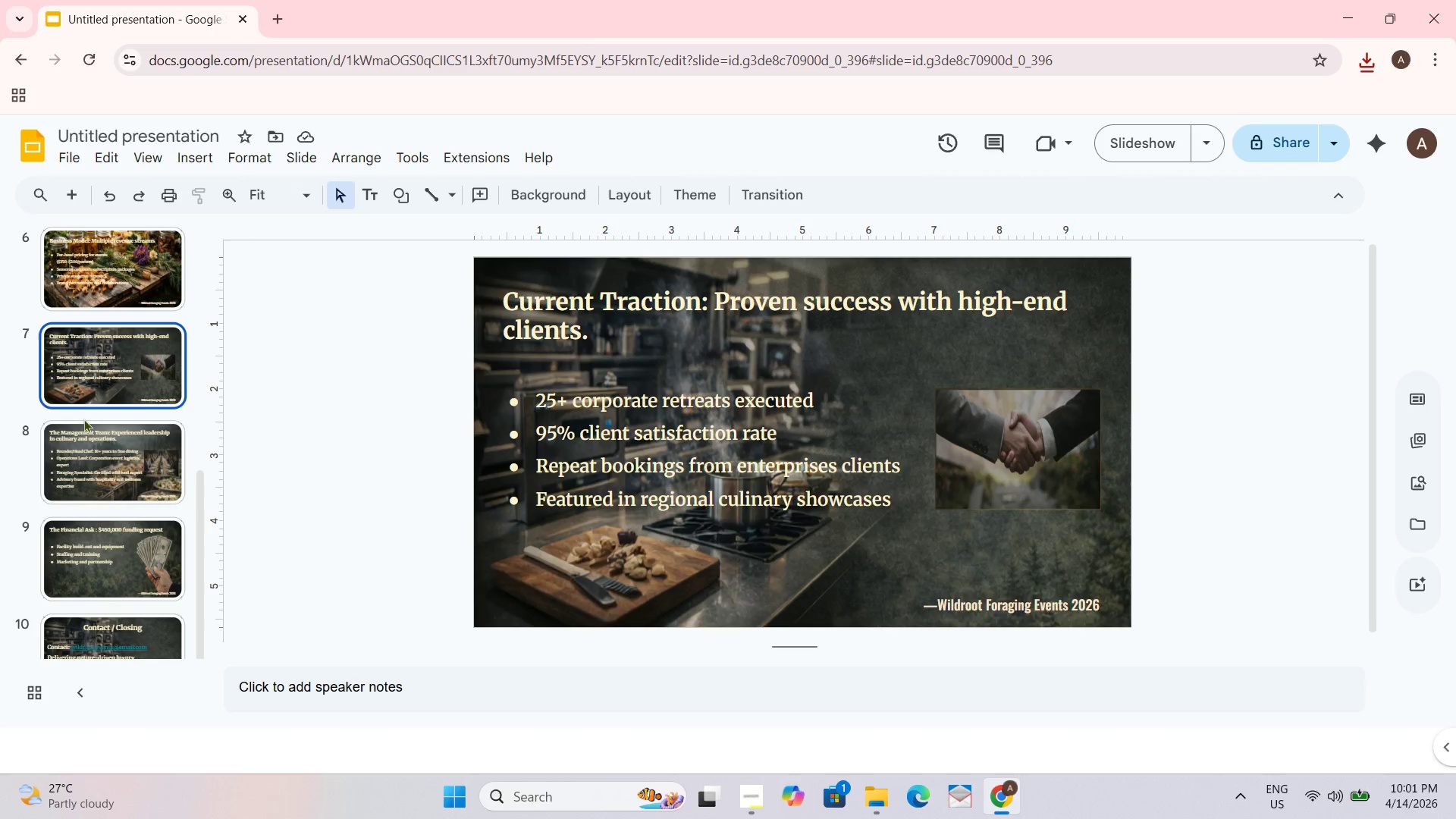 
left_click([77, 450])
 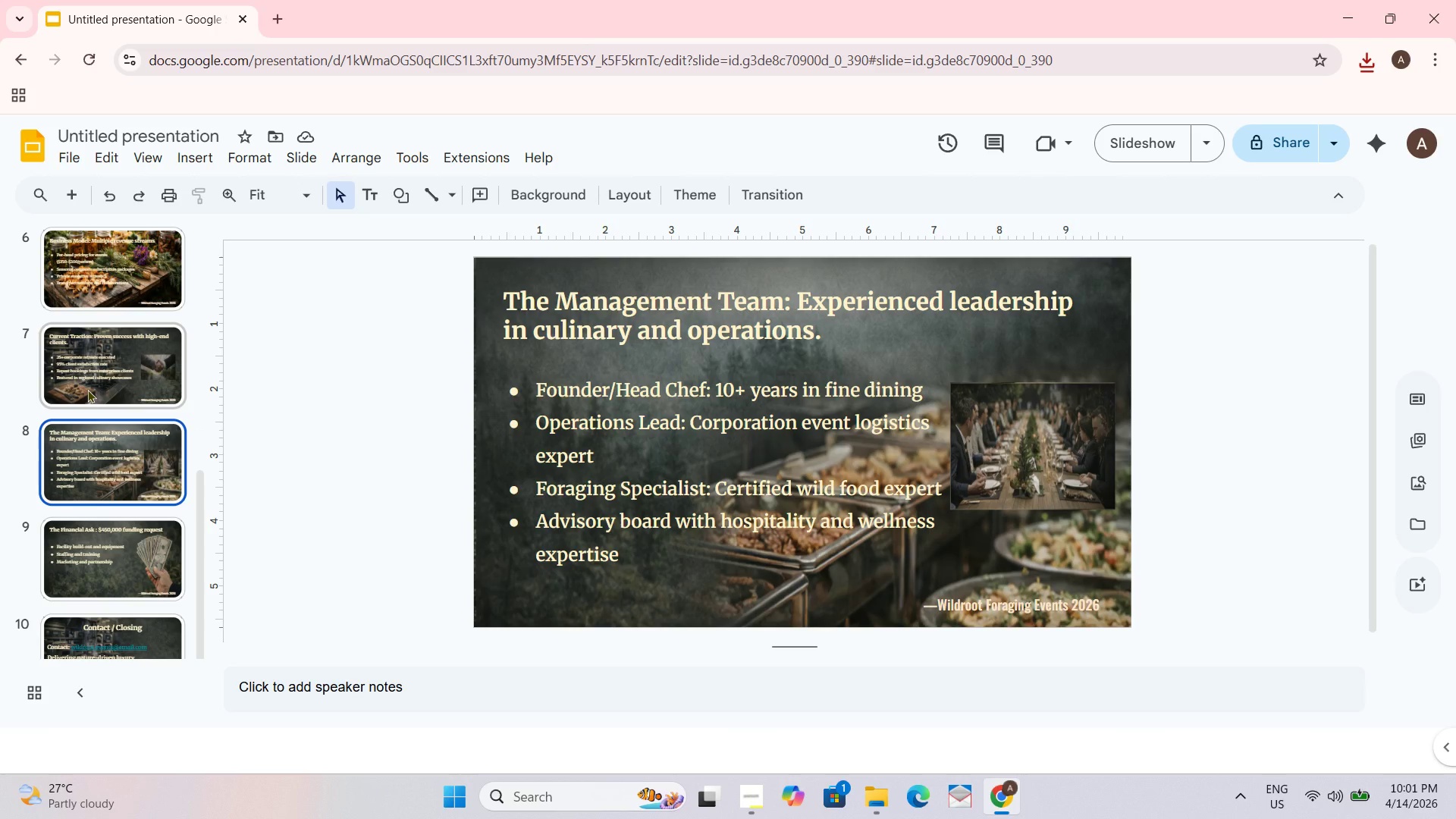 
wait(5.17)
 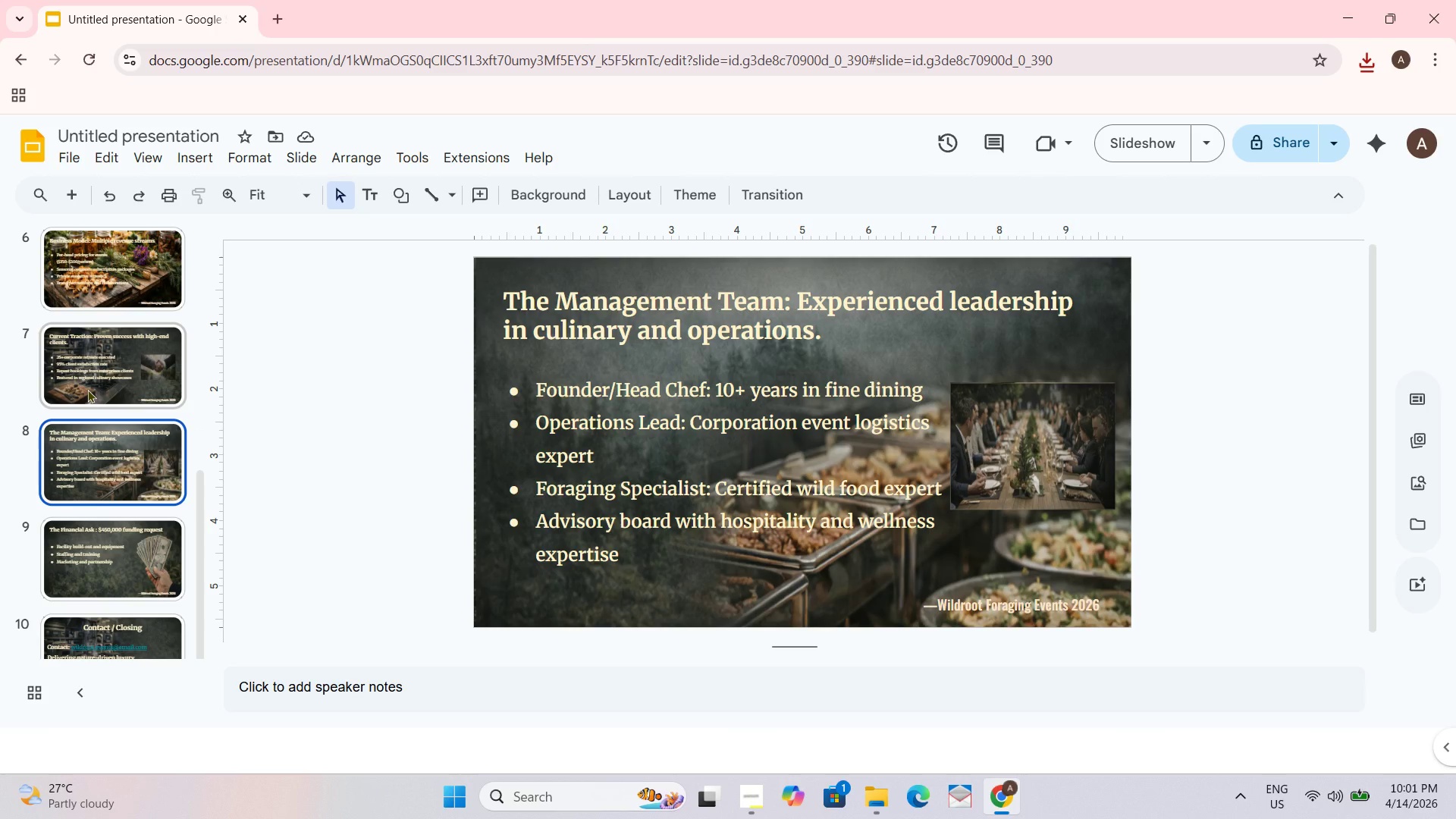 
left_click([90, 383])
 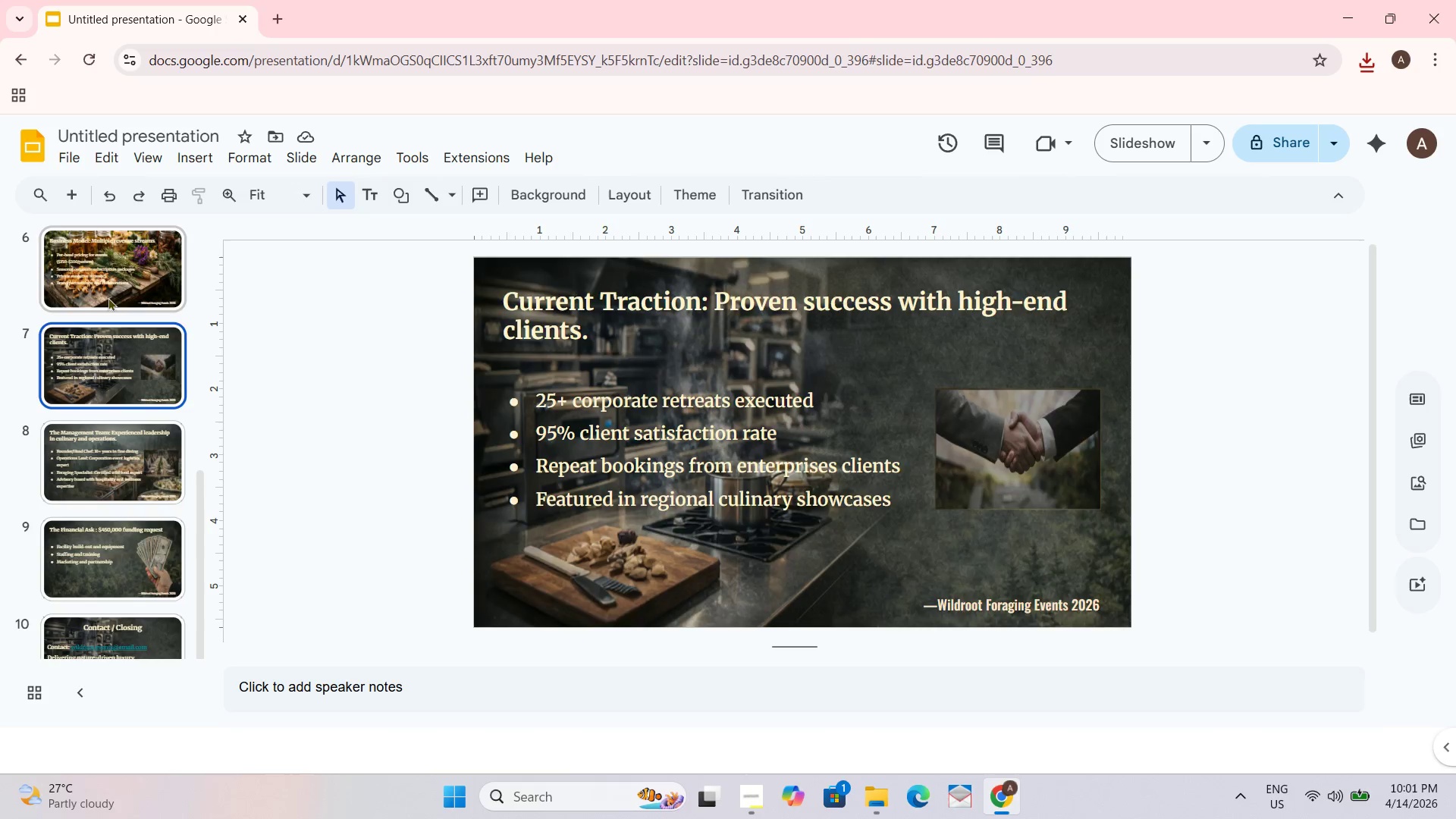 
left_click_drag(start_coordinate=[111, 275], to_coordinate=[111, 271])
 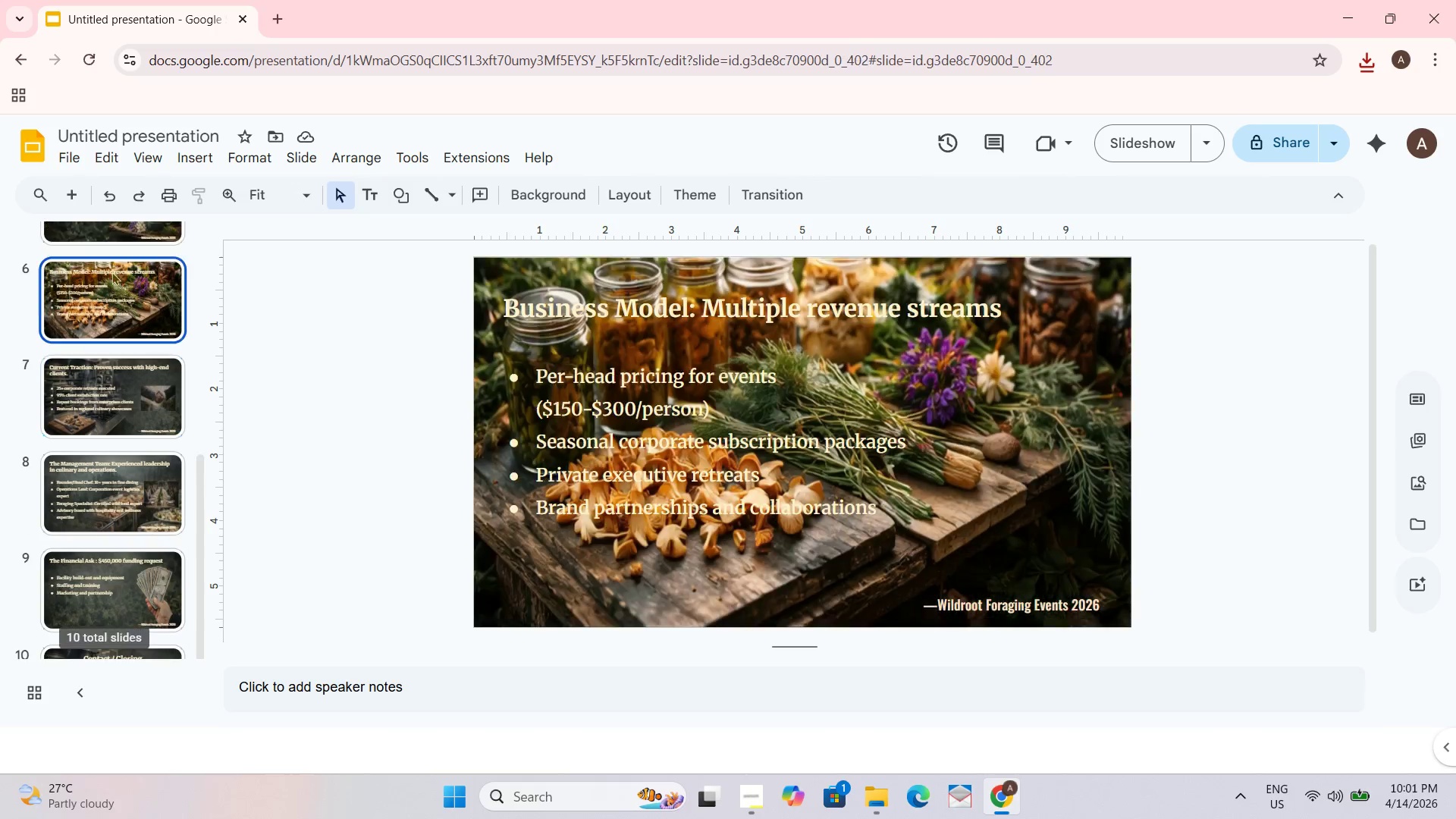 
double_click([111, 271])
 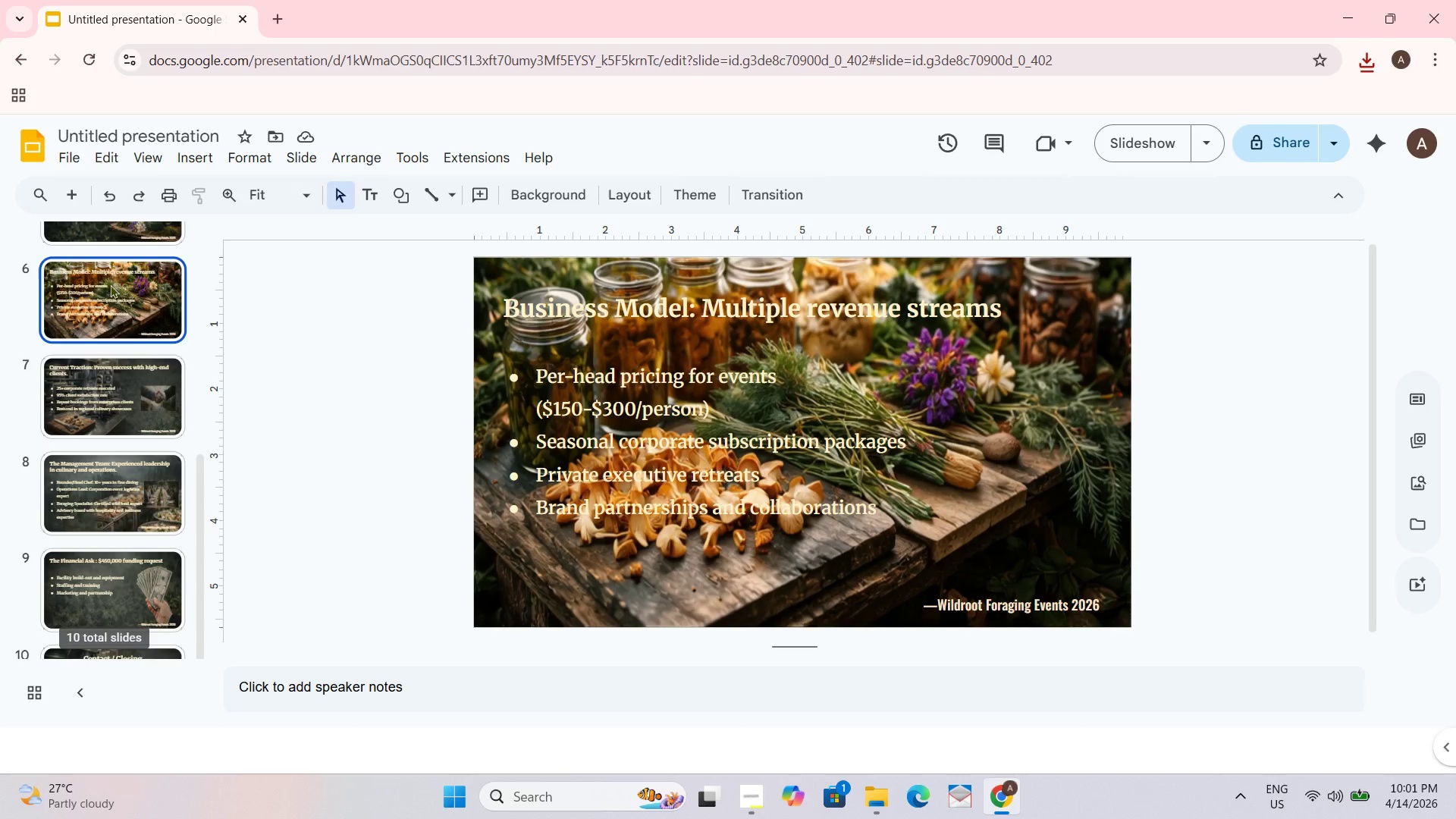 
left_click([108, 330])
 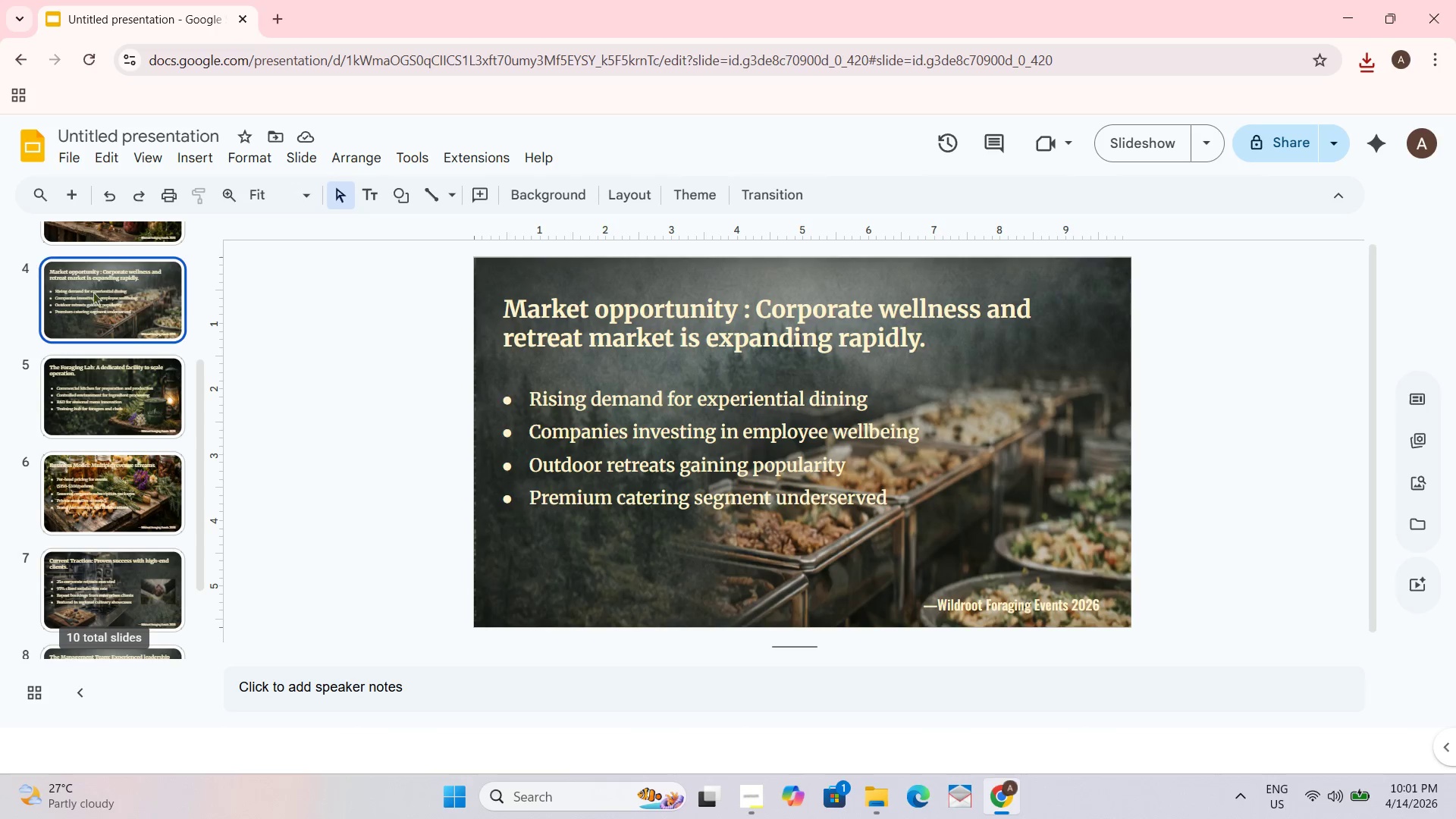 
scroll: coordinate [110, 287], scroll_direction: up, amount: 2.0
 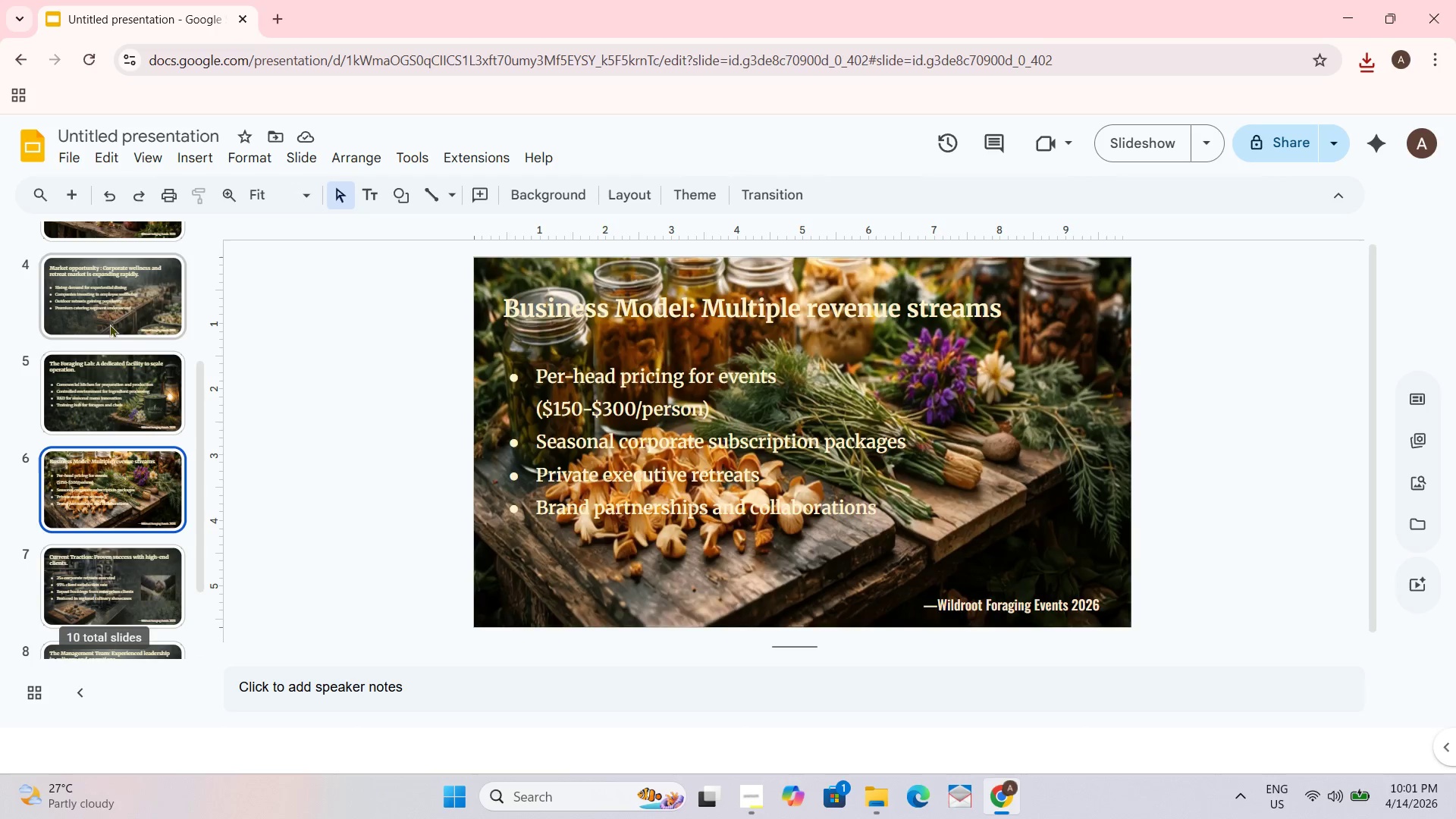 
left_click([94, 290])
 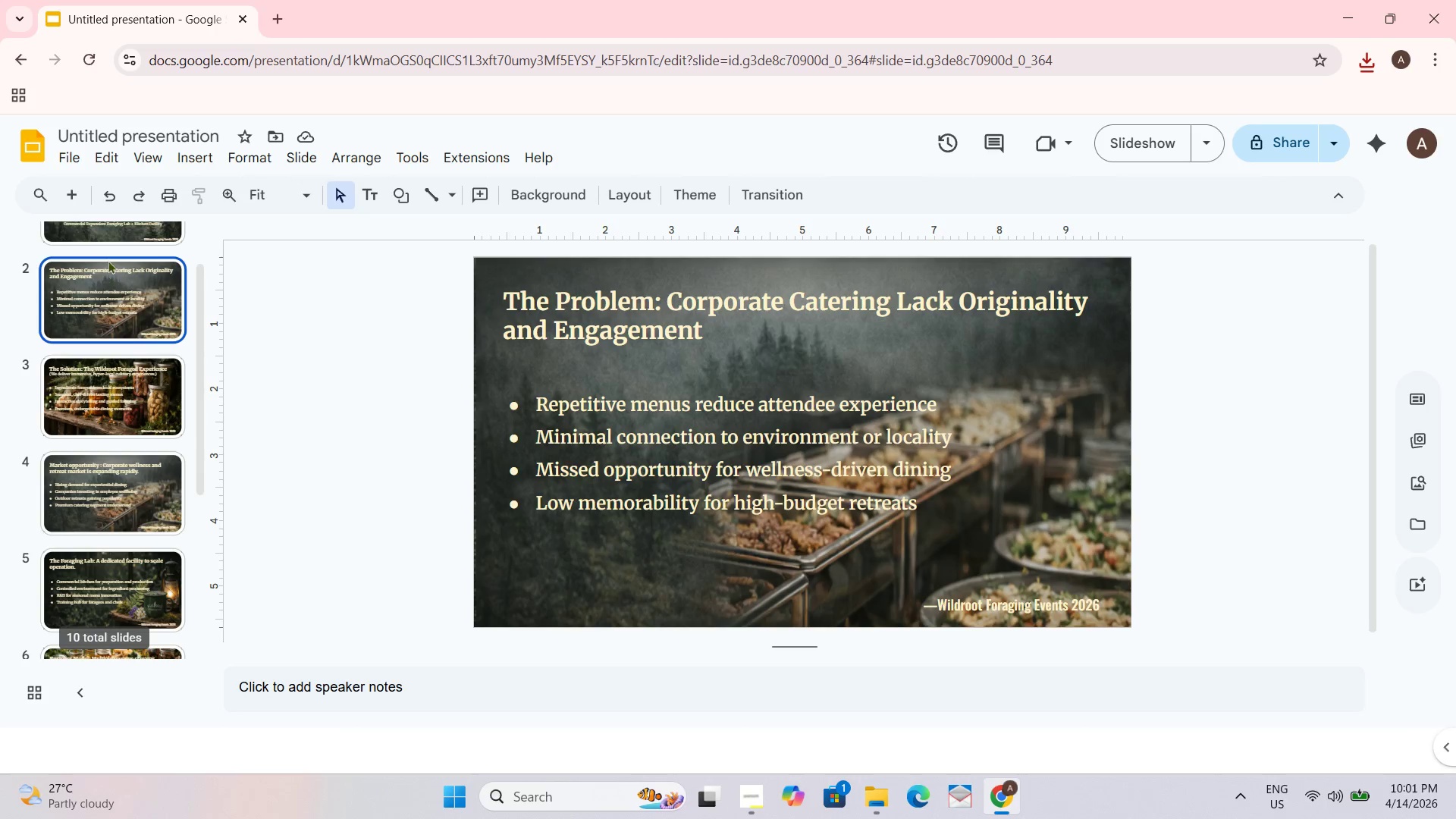 
scroll: coordinate [94, 290], scroll_direction: up, amount: 2.0
 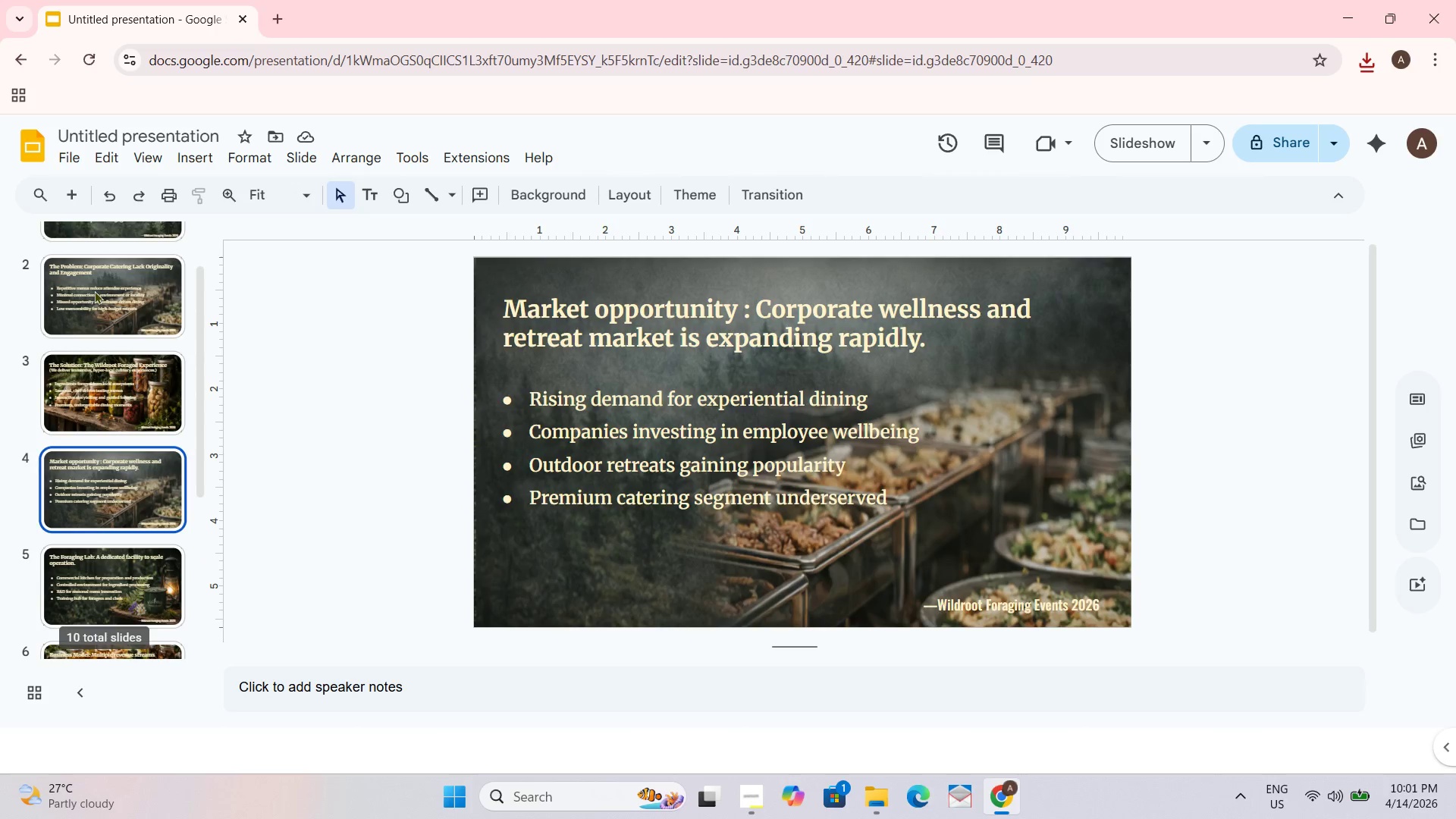 
left_click([99, 315])